 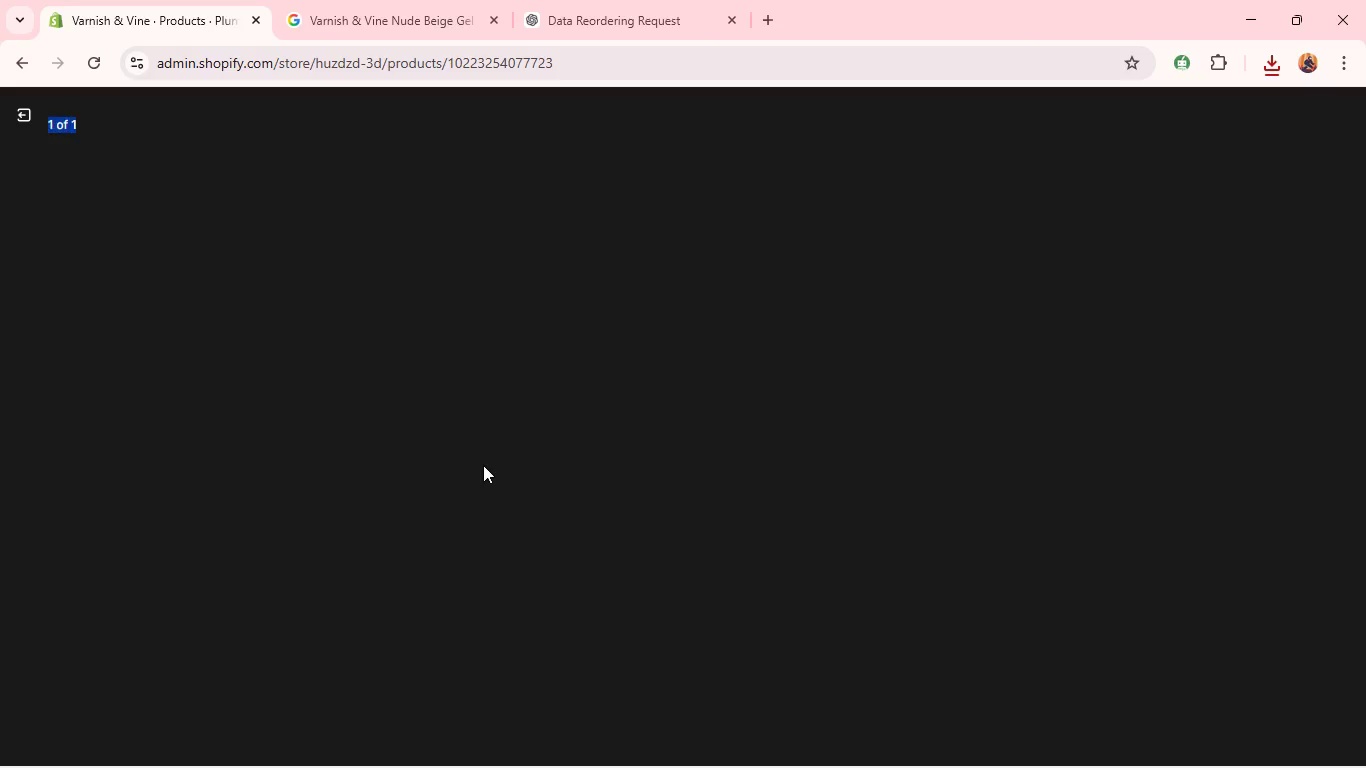 
triple_click([483, 465])
 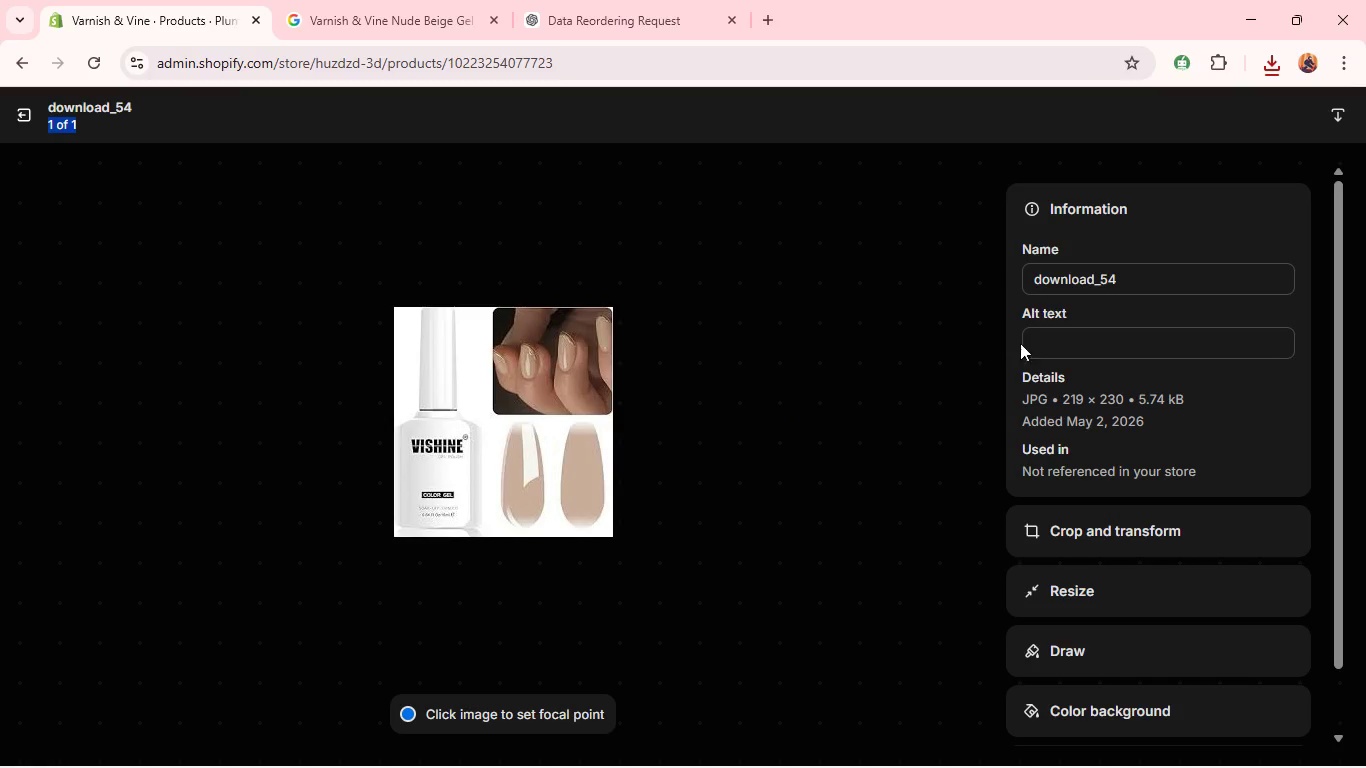 
left_click([1065, 352])
 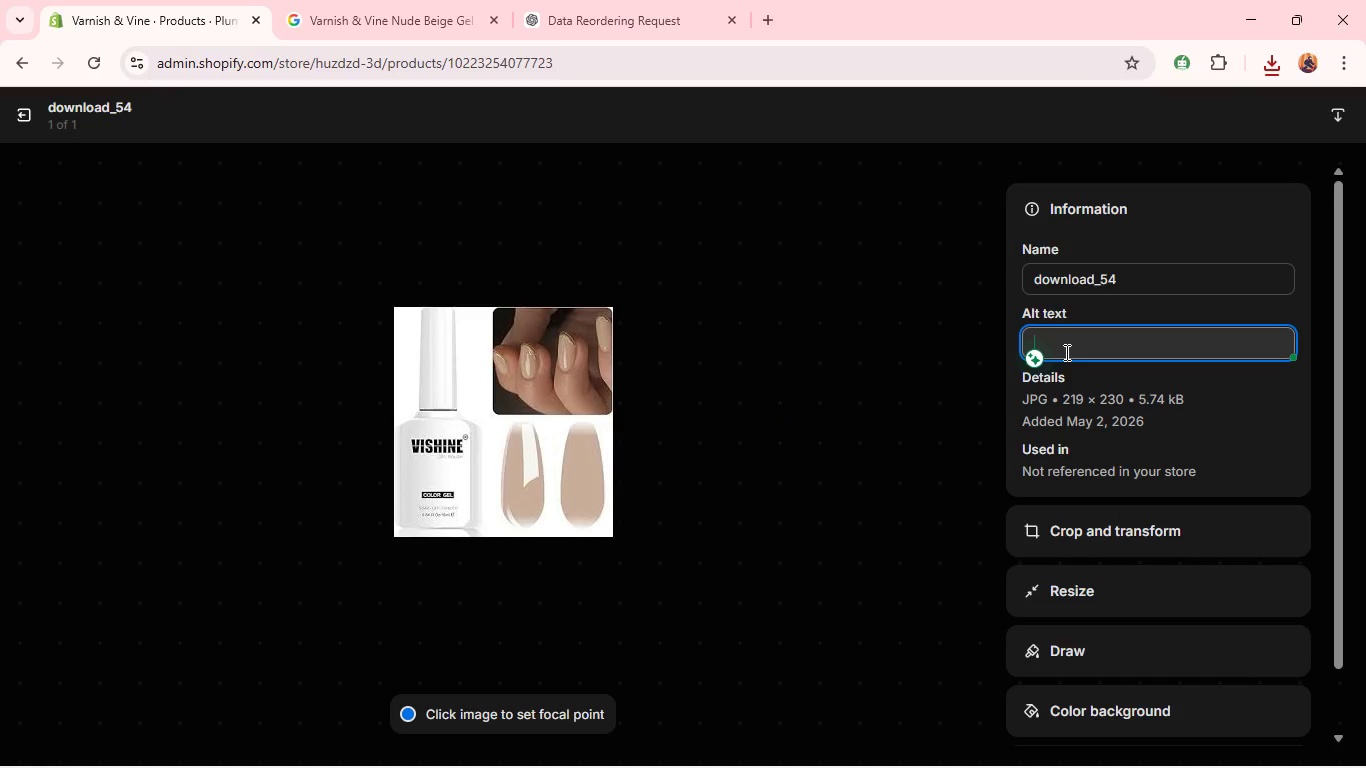 
type(Varnish & Vine Nude Beg)
key(Backspace)
type(ige Gel Polish - soft neute)
key(Backspace)
type(ral beige shade )
 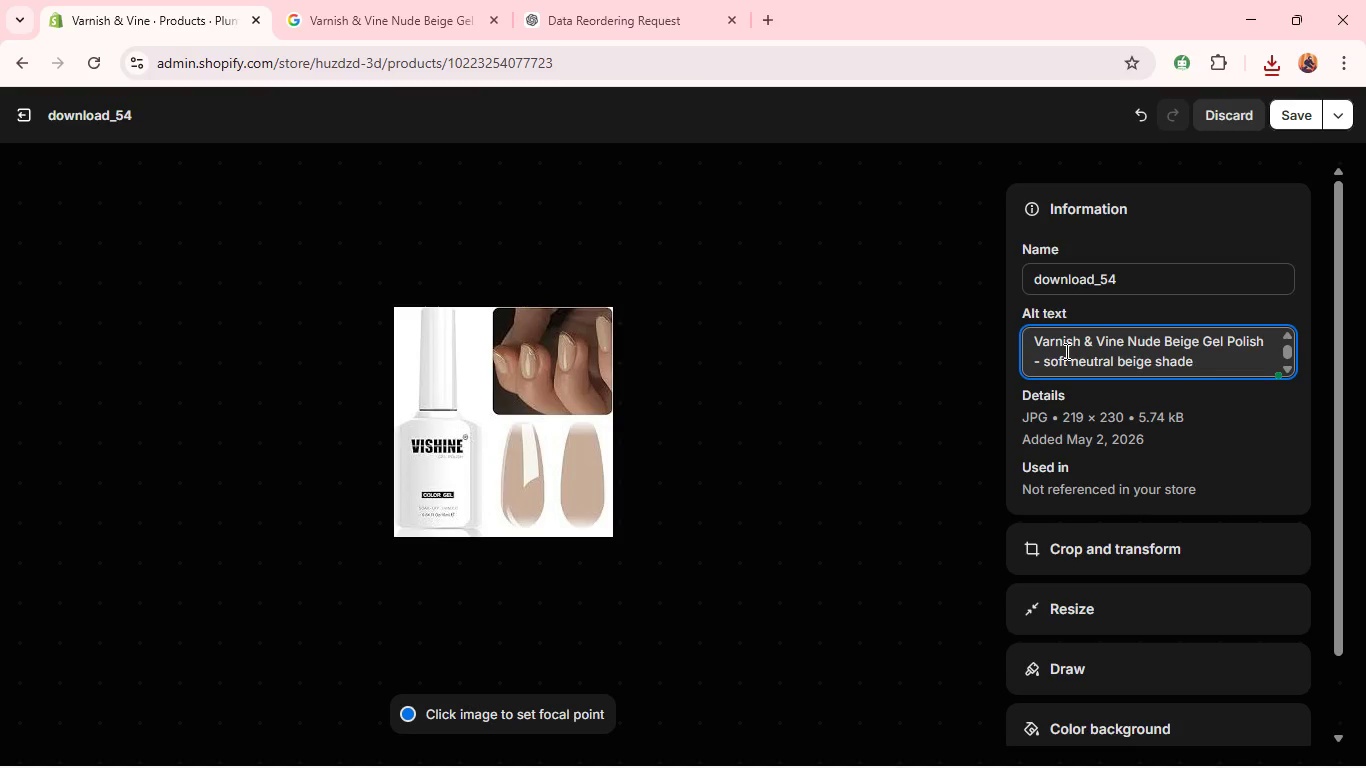 
left_click([1097, 541])
 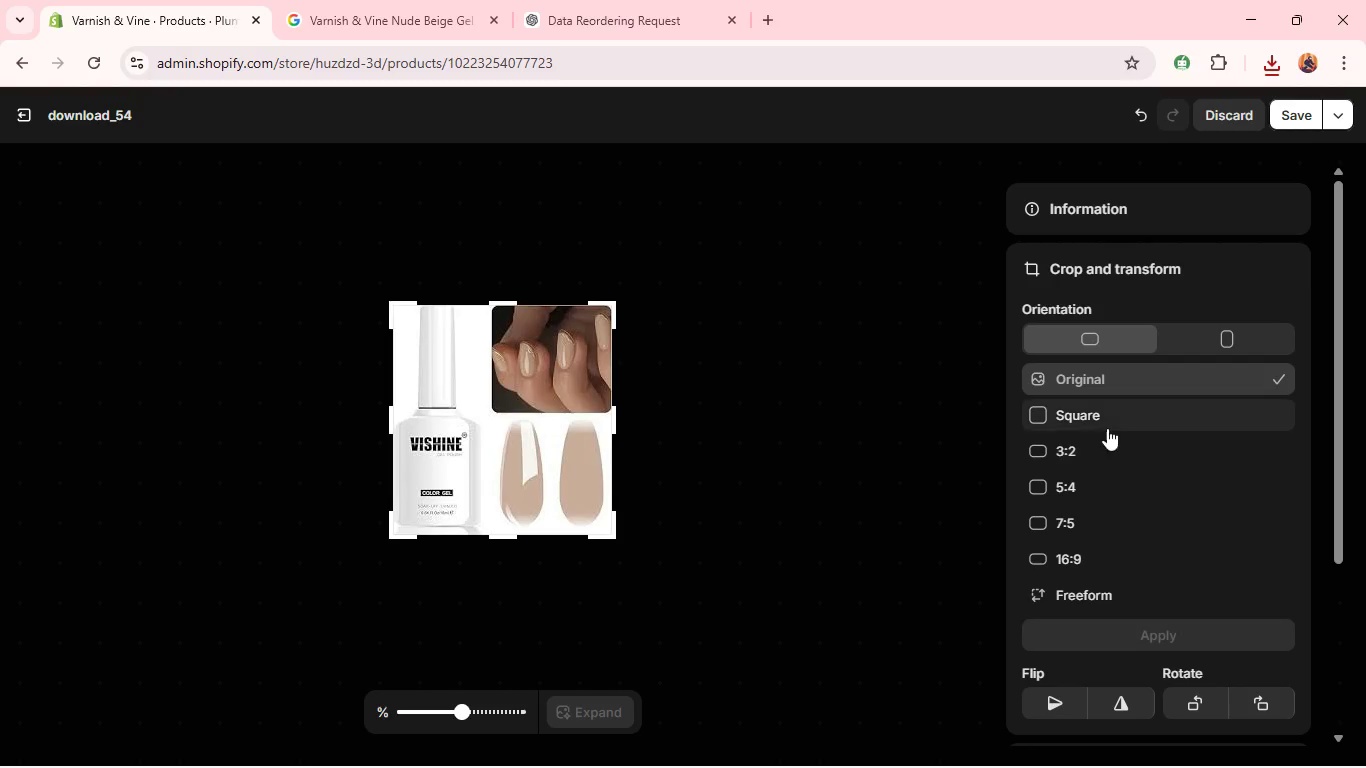 
left_click([1107, 425])
 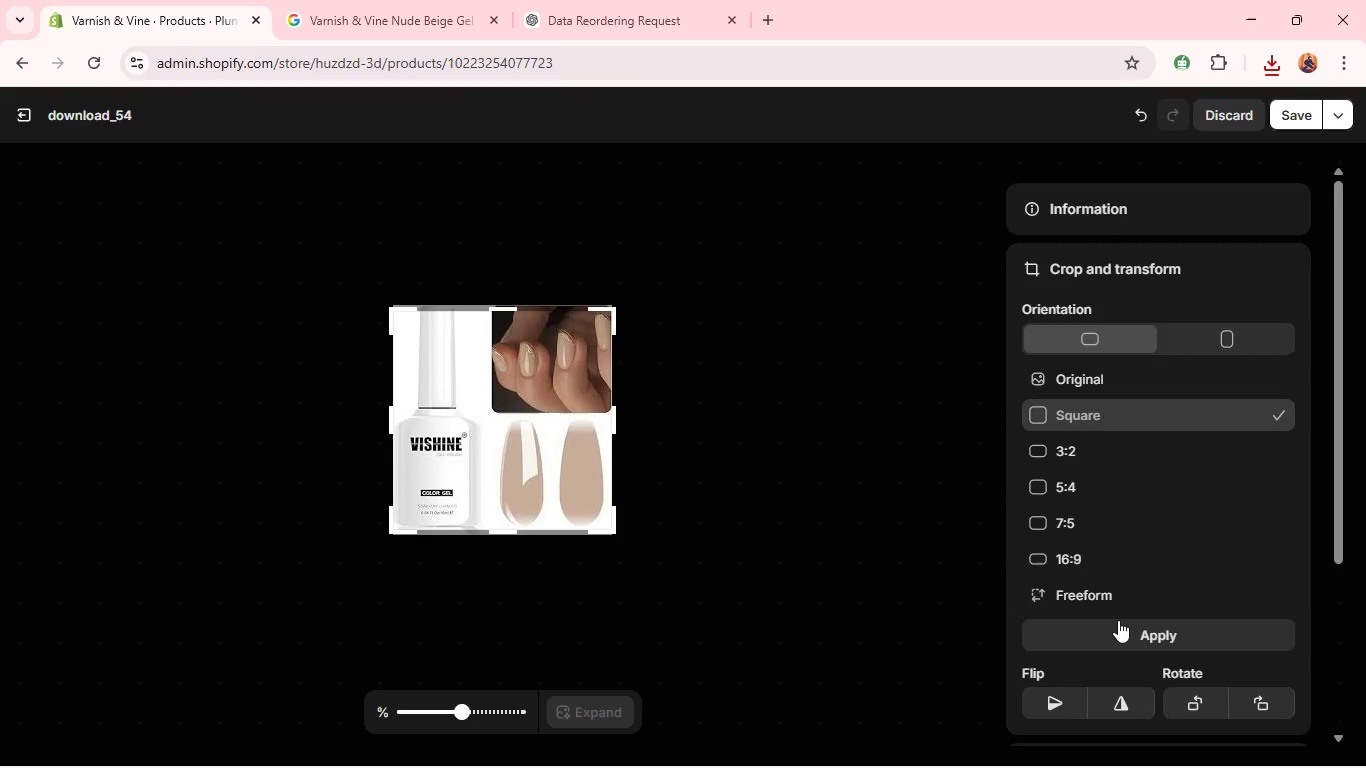 
left_click([1117, 622])
 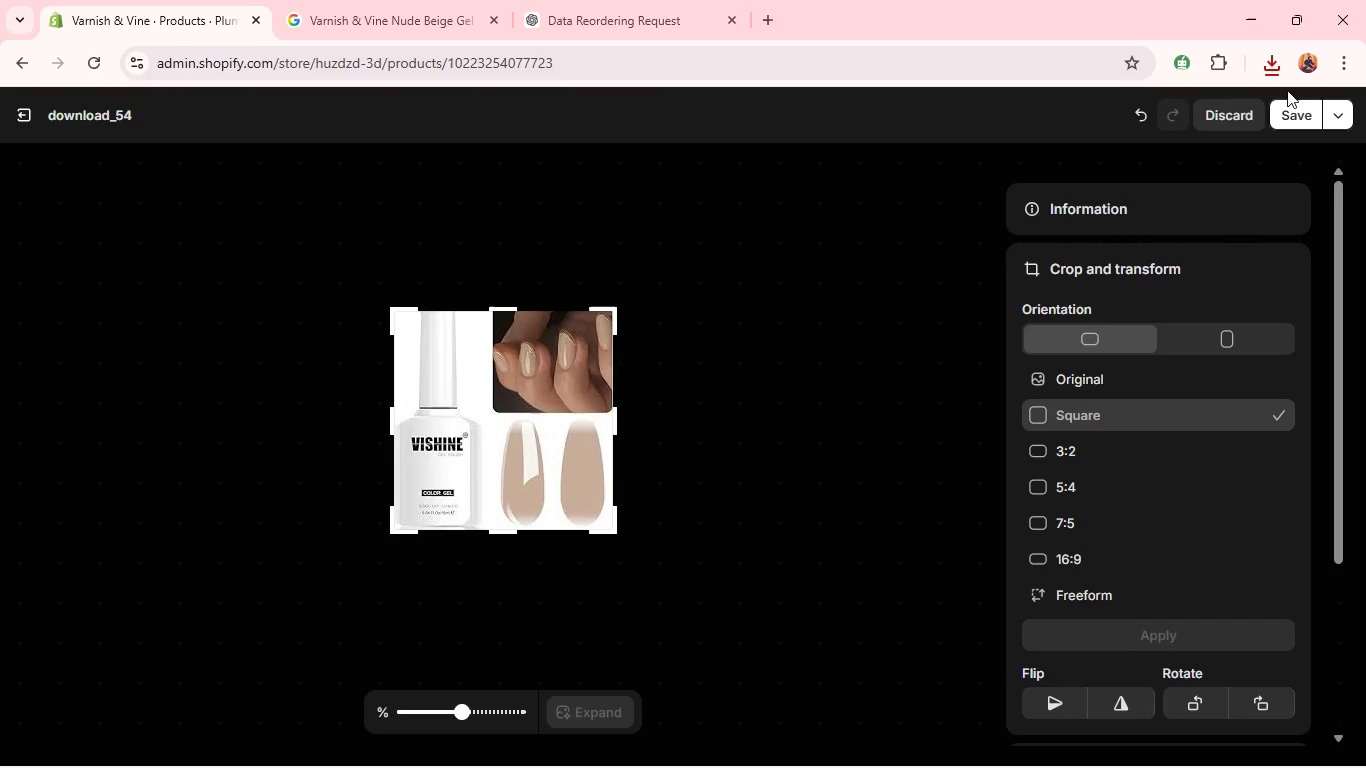 
left_click([1292, 121])
 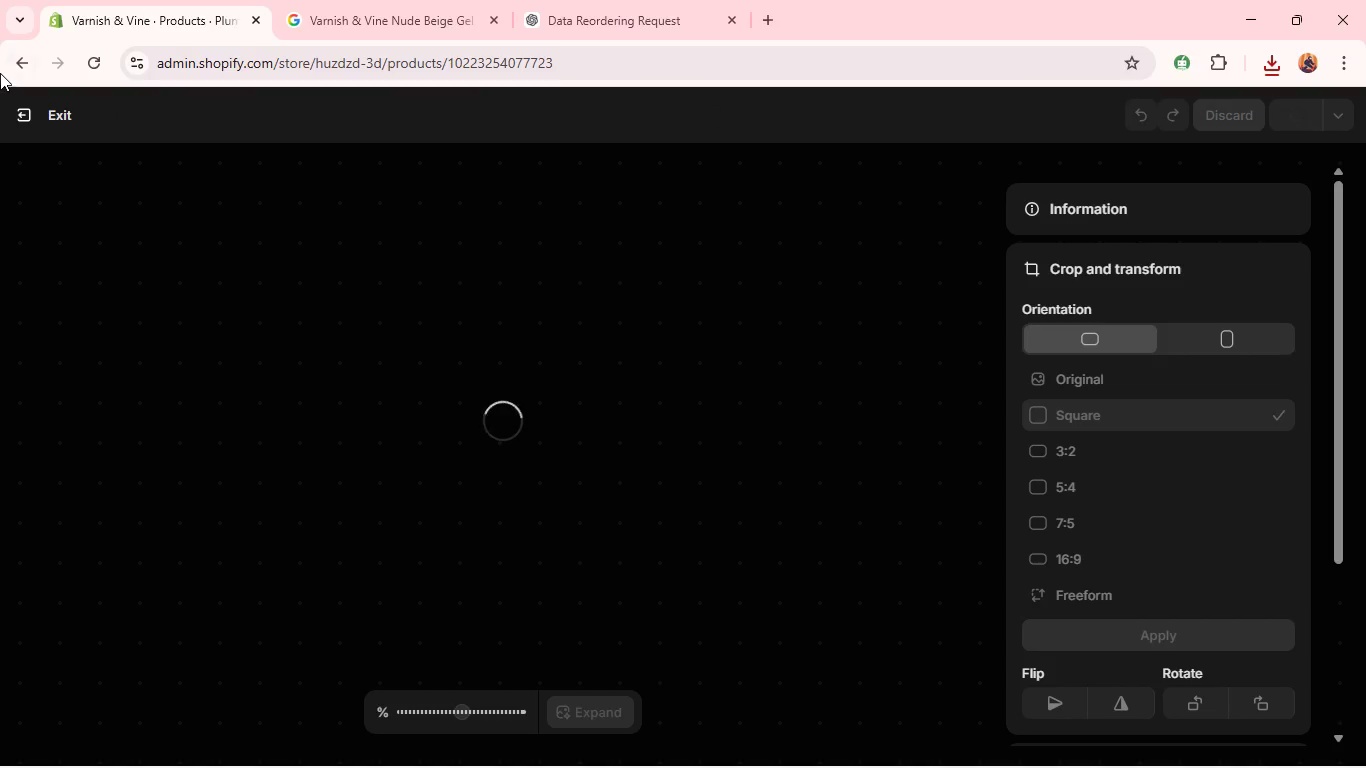 
mouse_move([41, 108])
 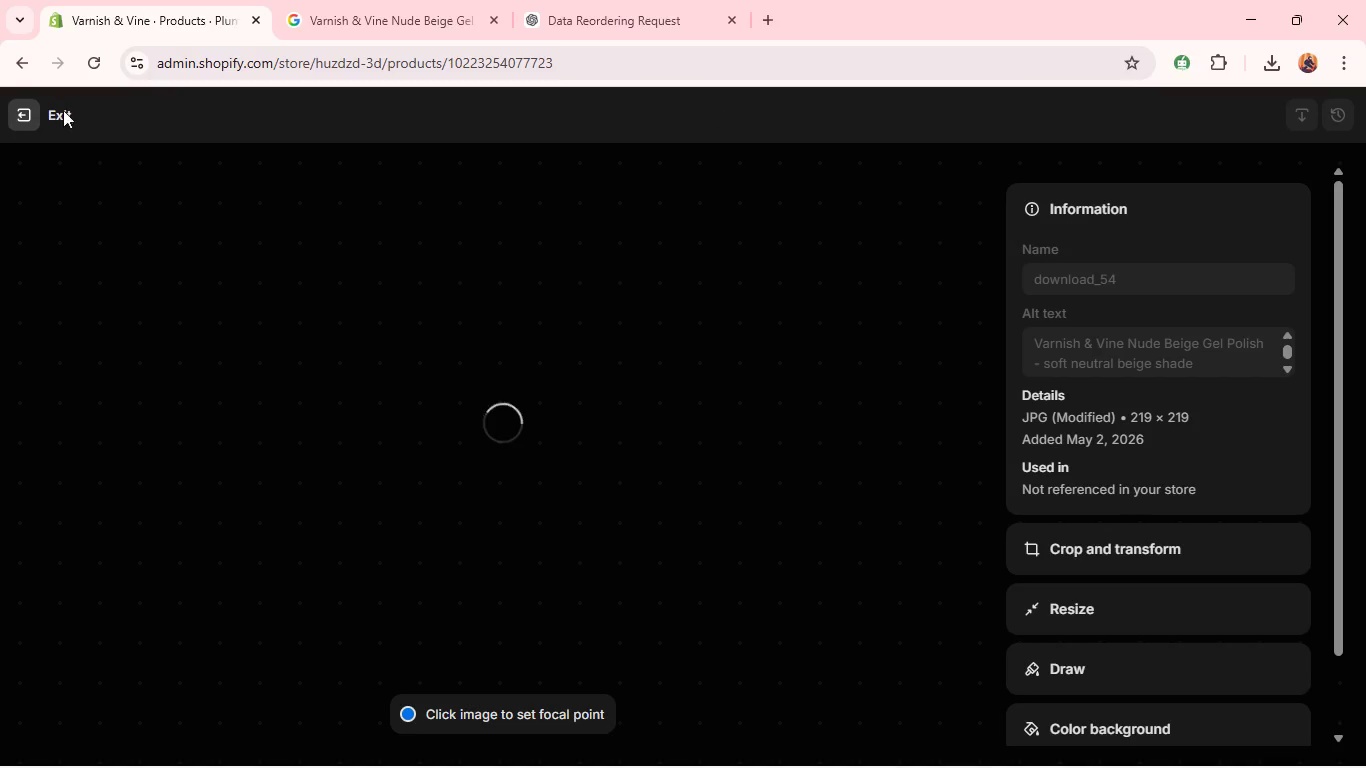 
mouse_move([41, 115])
 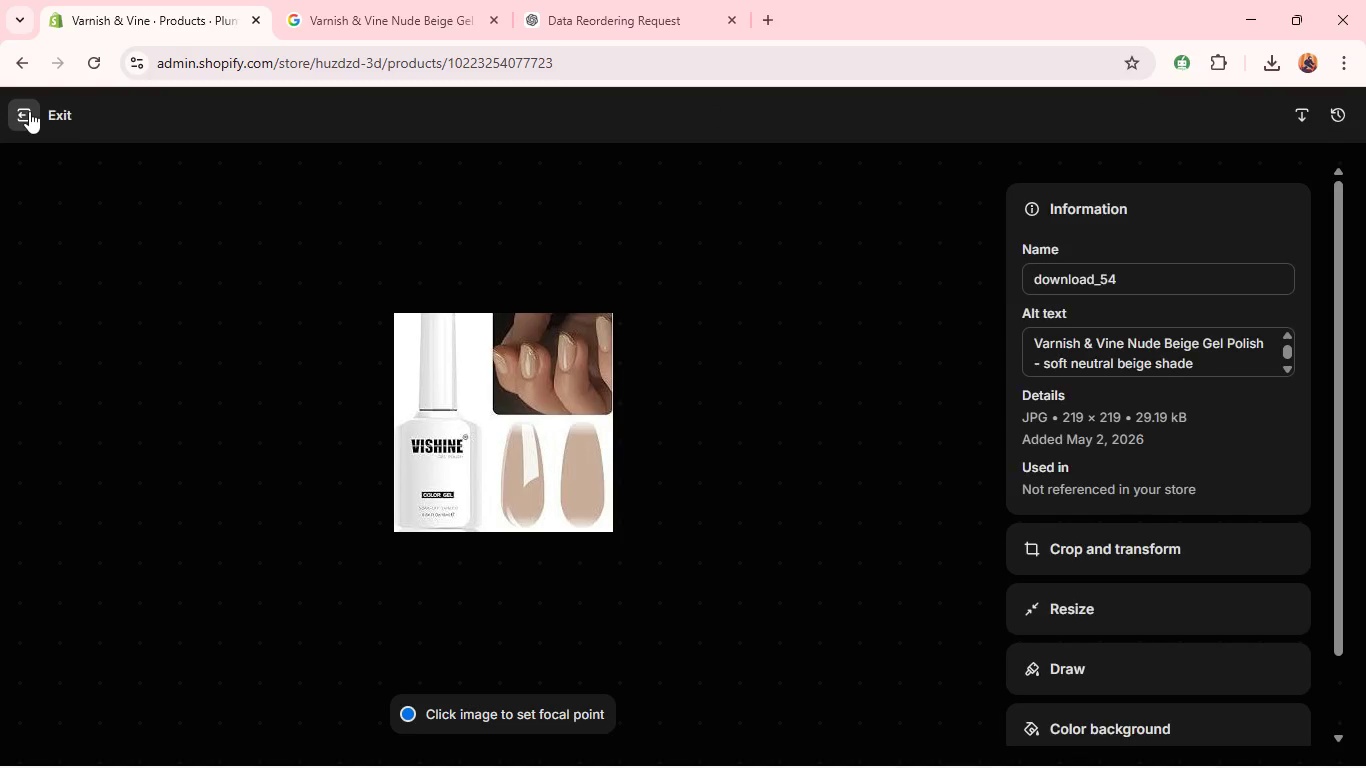 
left_click([29, 111])
 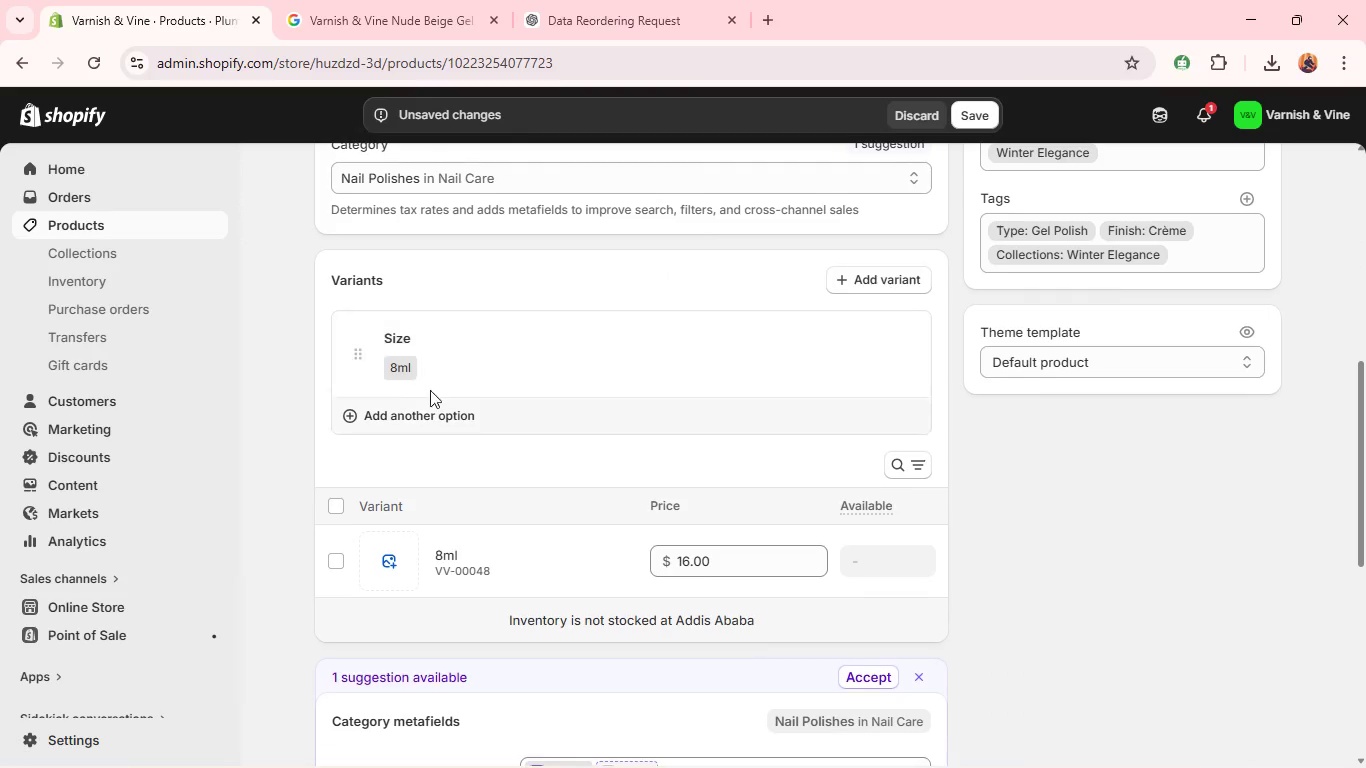 
left_click([391, 361])
 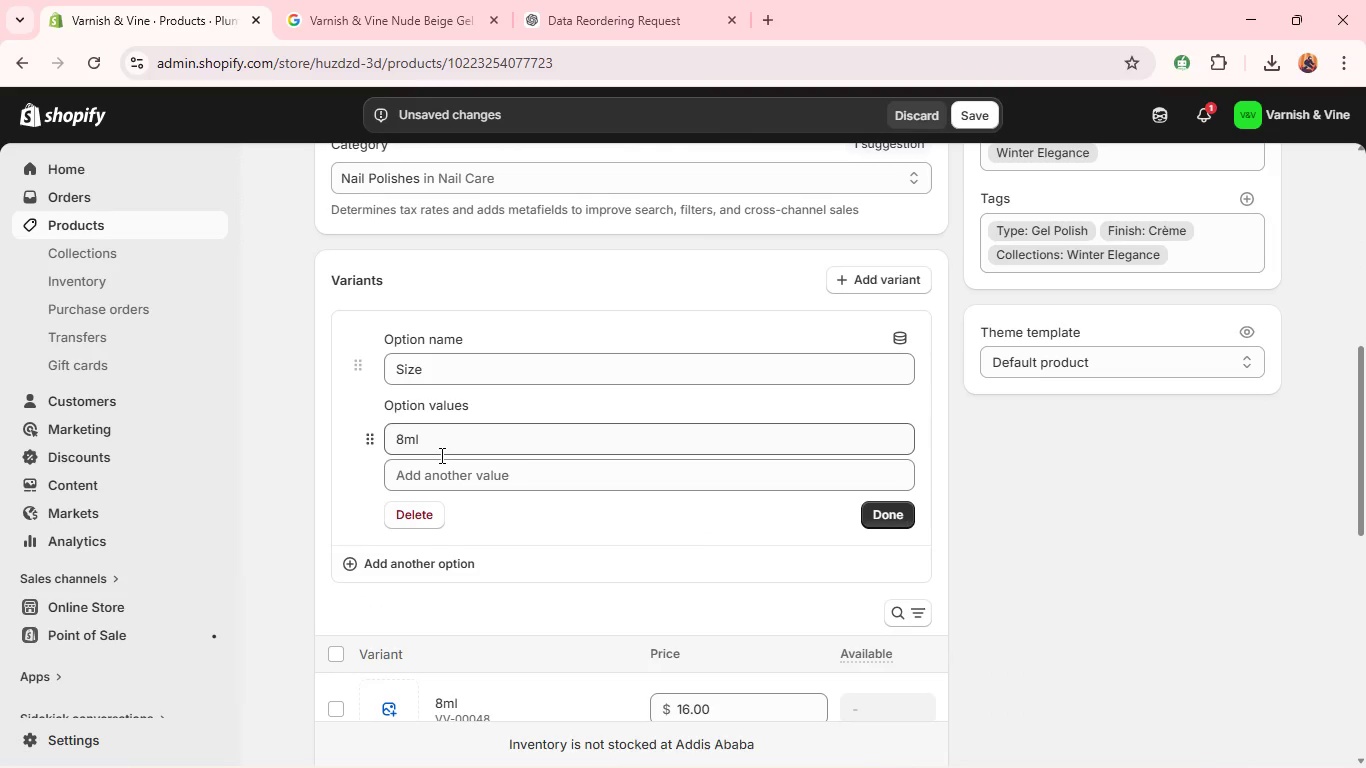 
left_click([417, 485])
 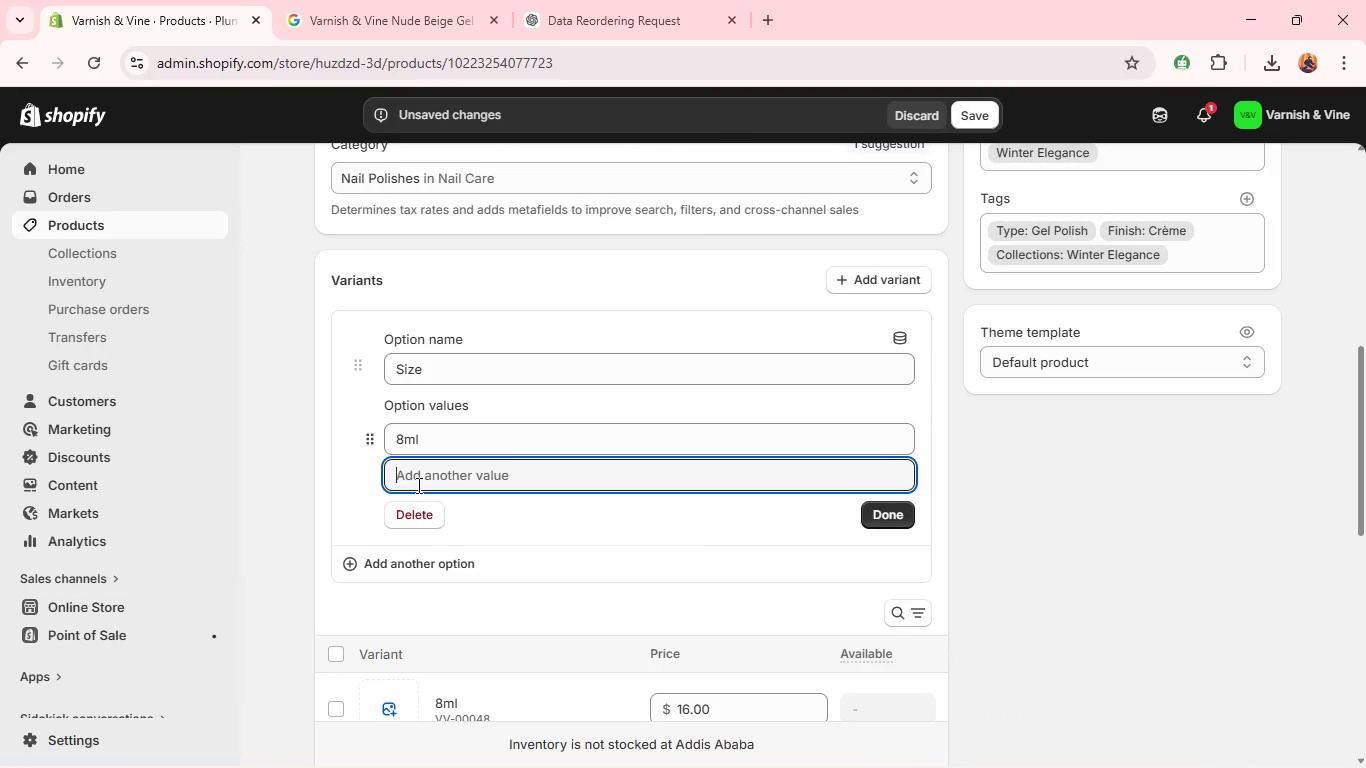 
type(15 )
key(Backspace)
type(ml)
 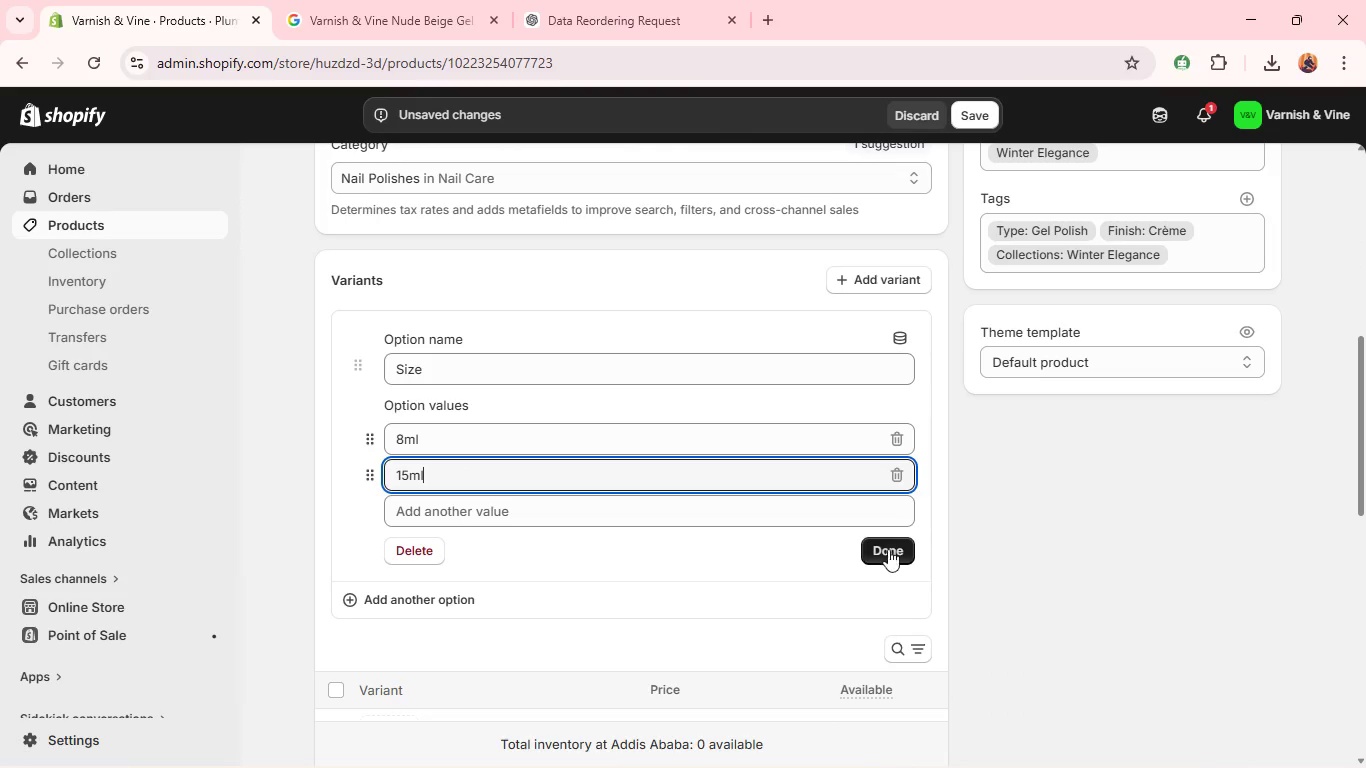 
left_click([893, 548])
 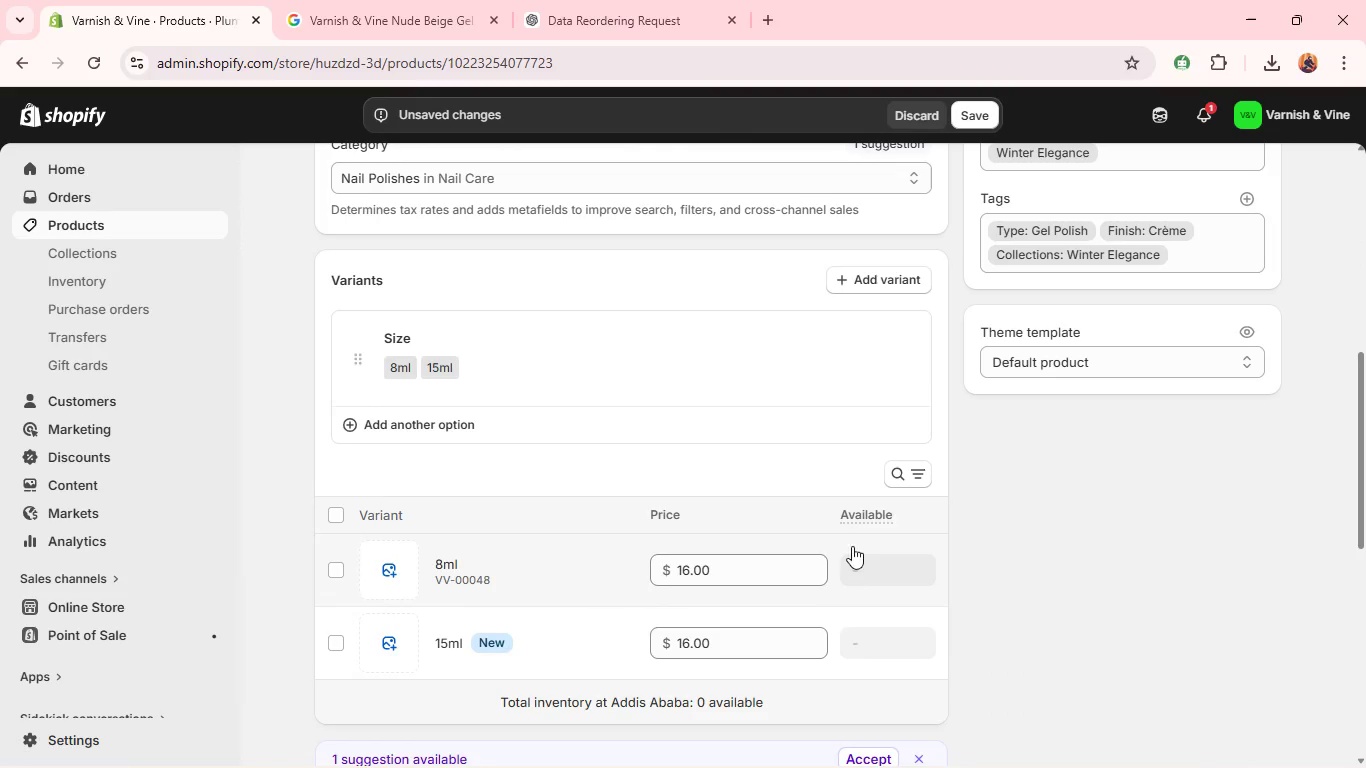 
mouse_move([743, 544])
 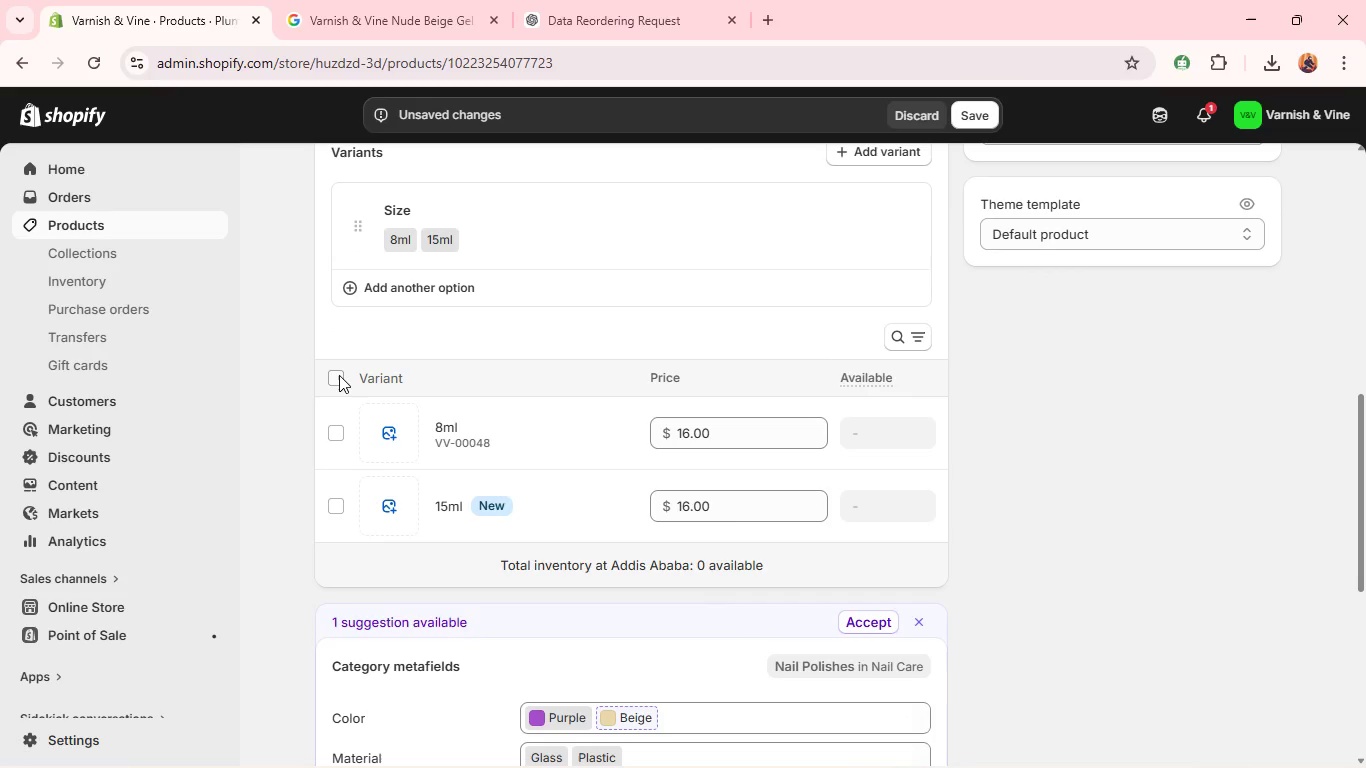 
left_click([339, 375])
 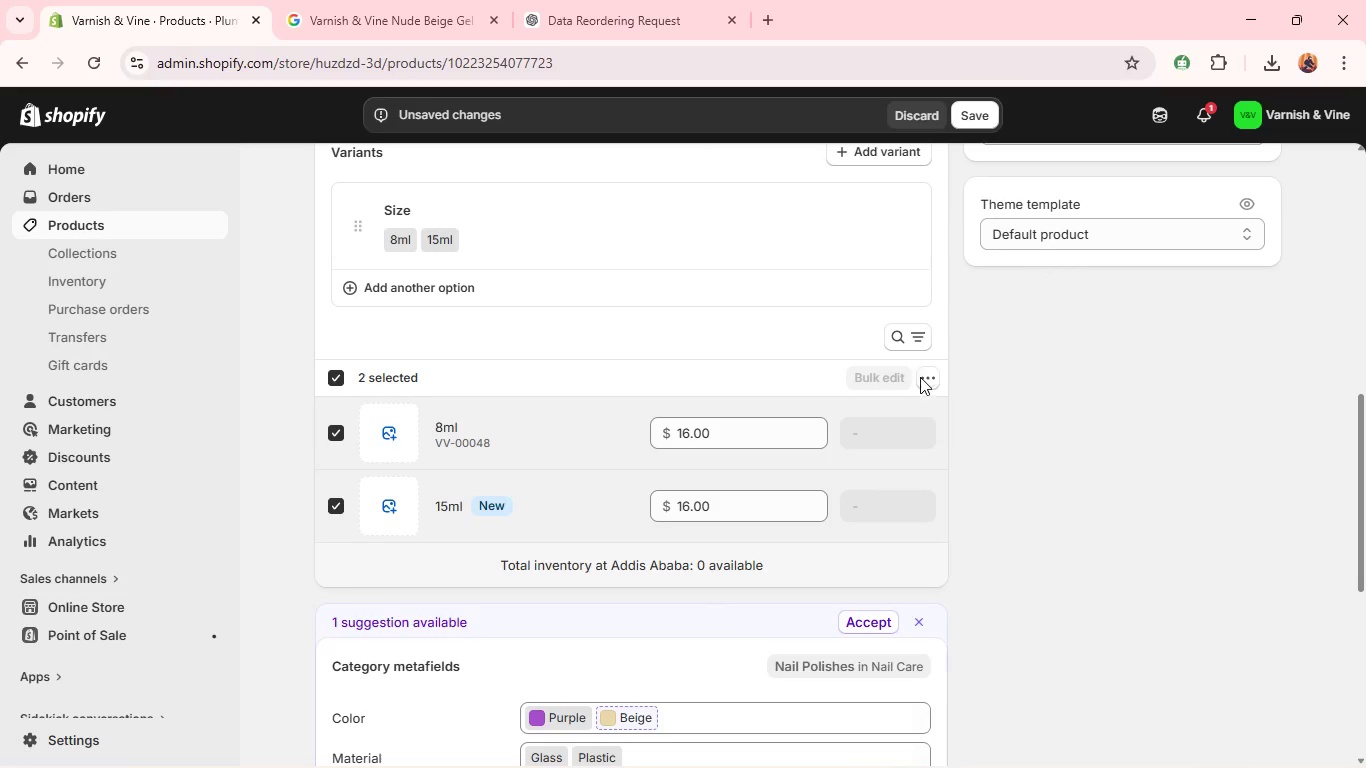 
left_click([919, 376])
 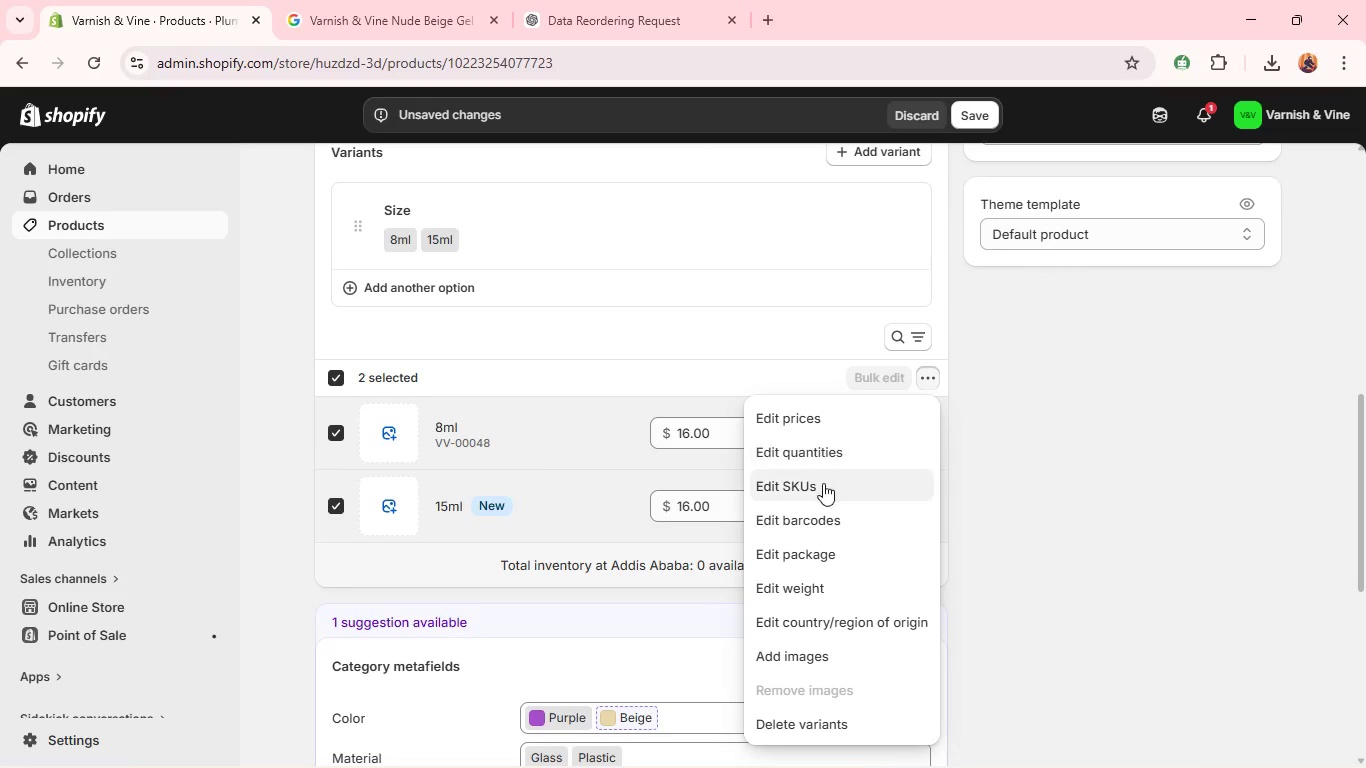 
left_click([822, 484])
 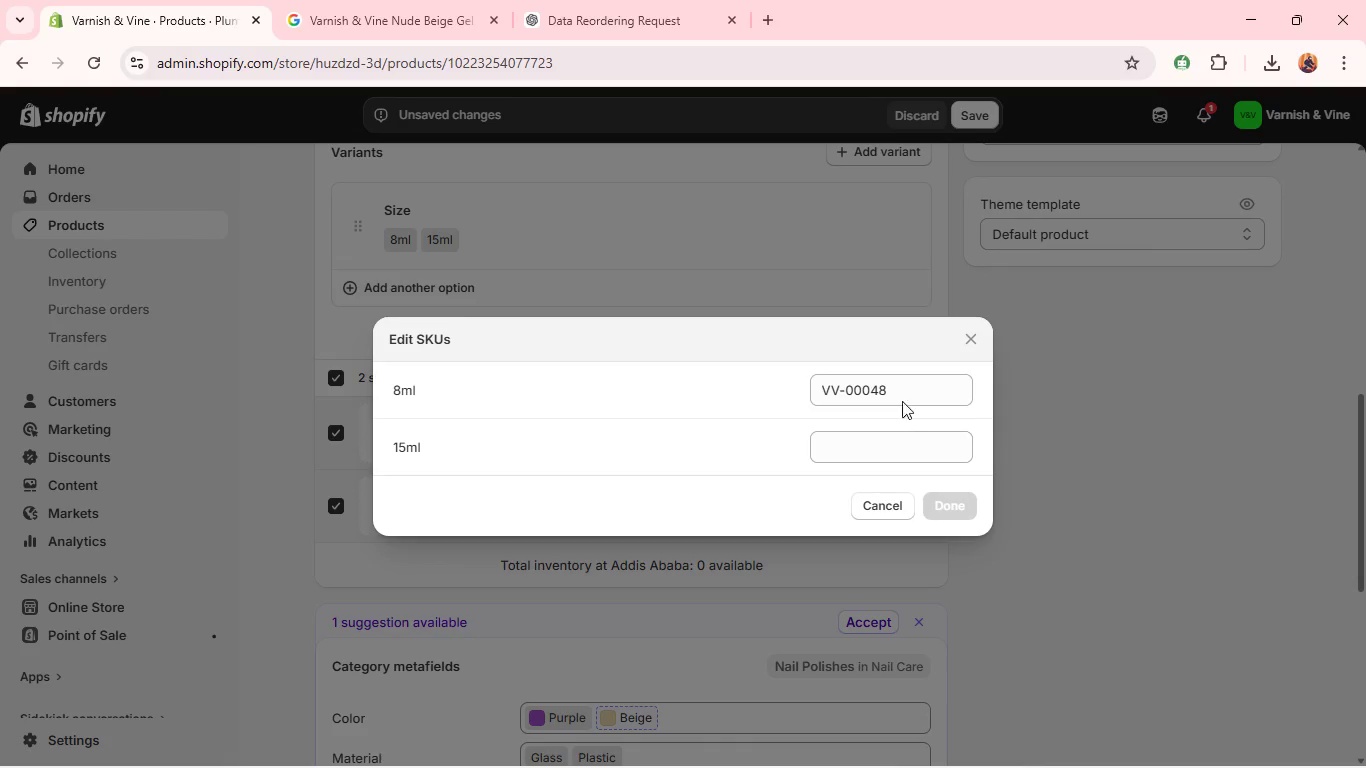 
left_click([908, 396])
 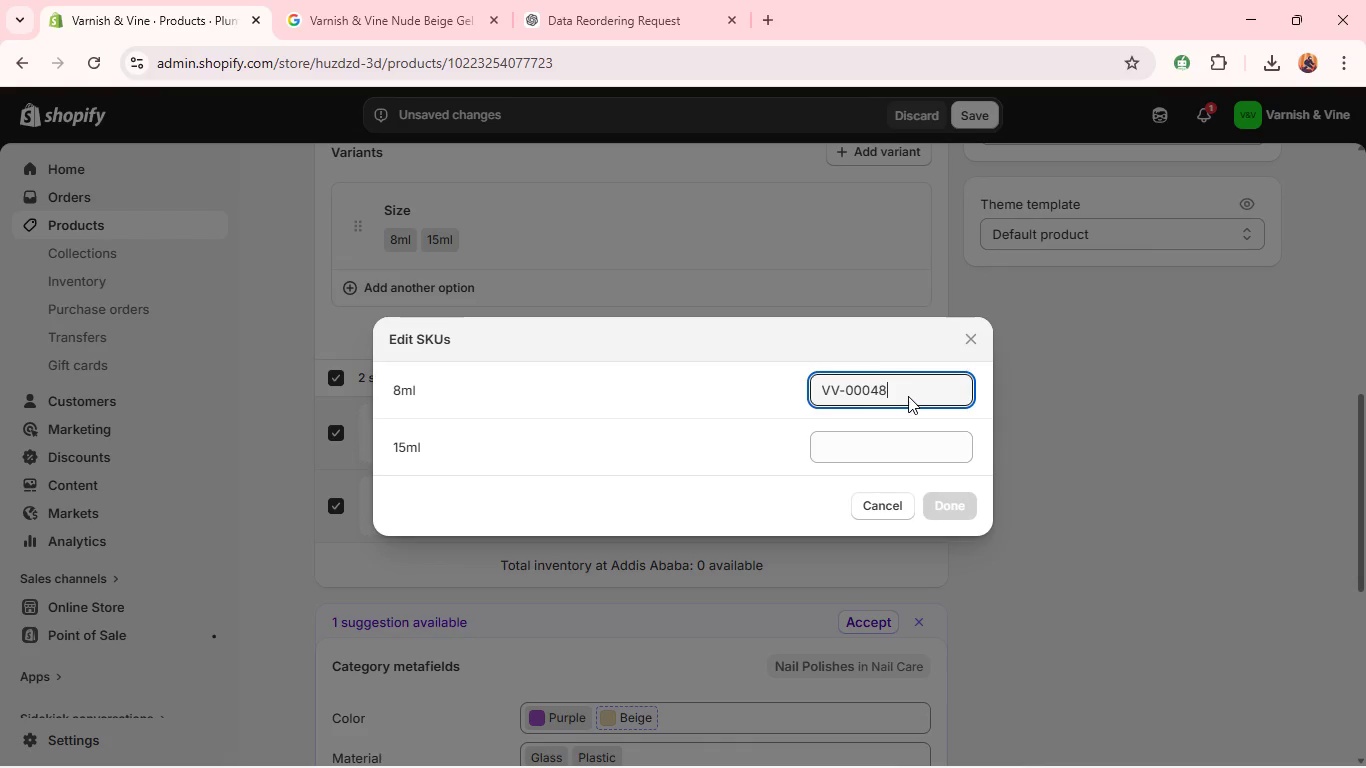 
key(Backspace)
key(Backspace)
type(50)
 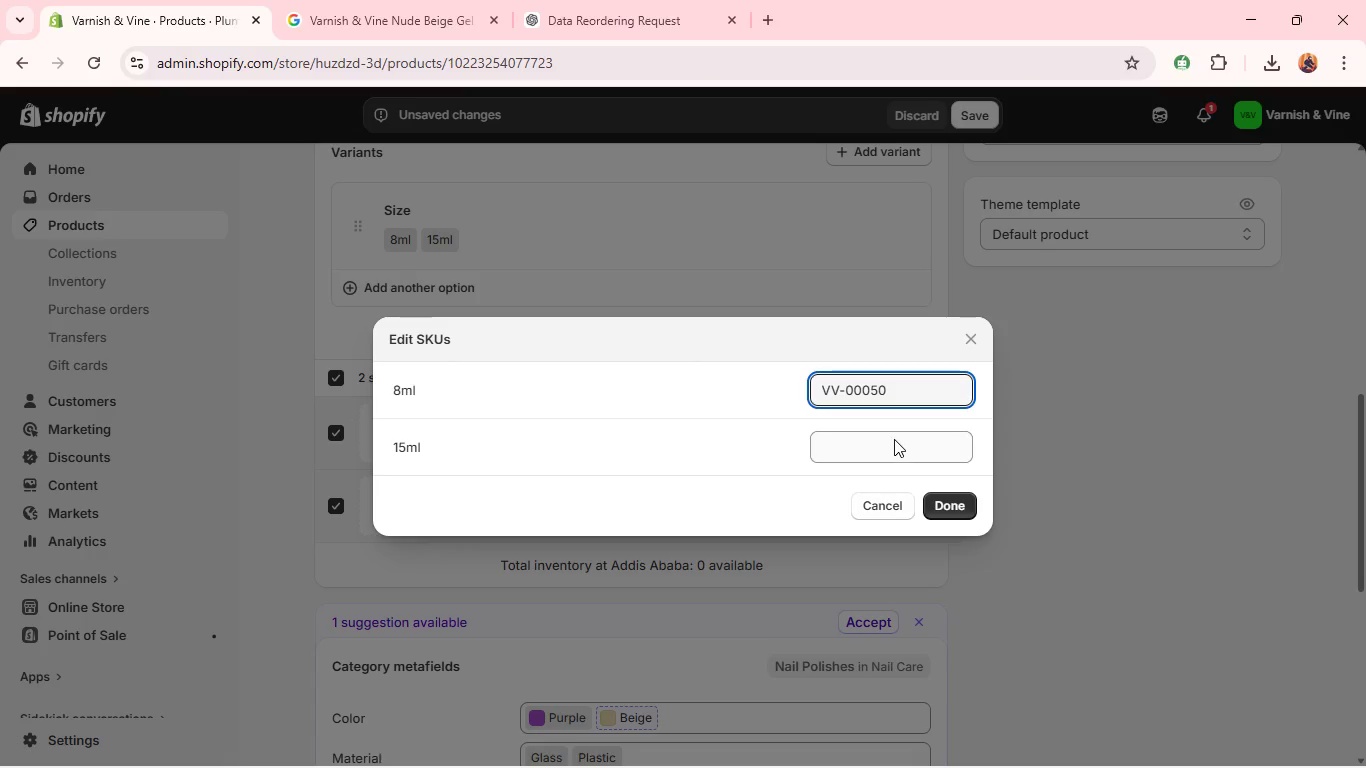 
left_click([894, 439])
 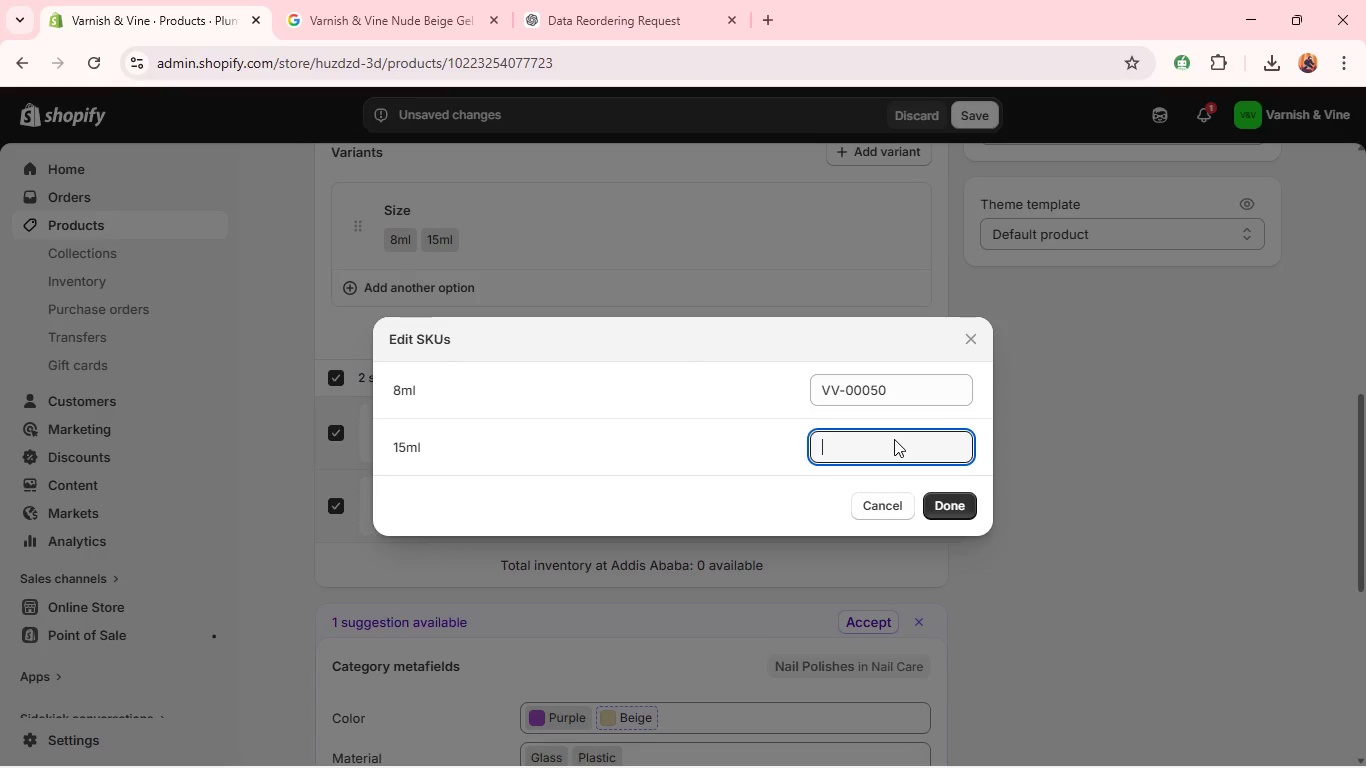 
type(VV-0)
key(Backspace)
type(00051)
 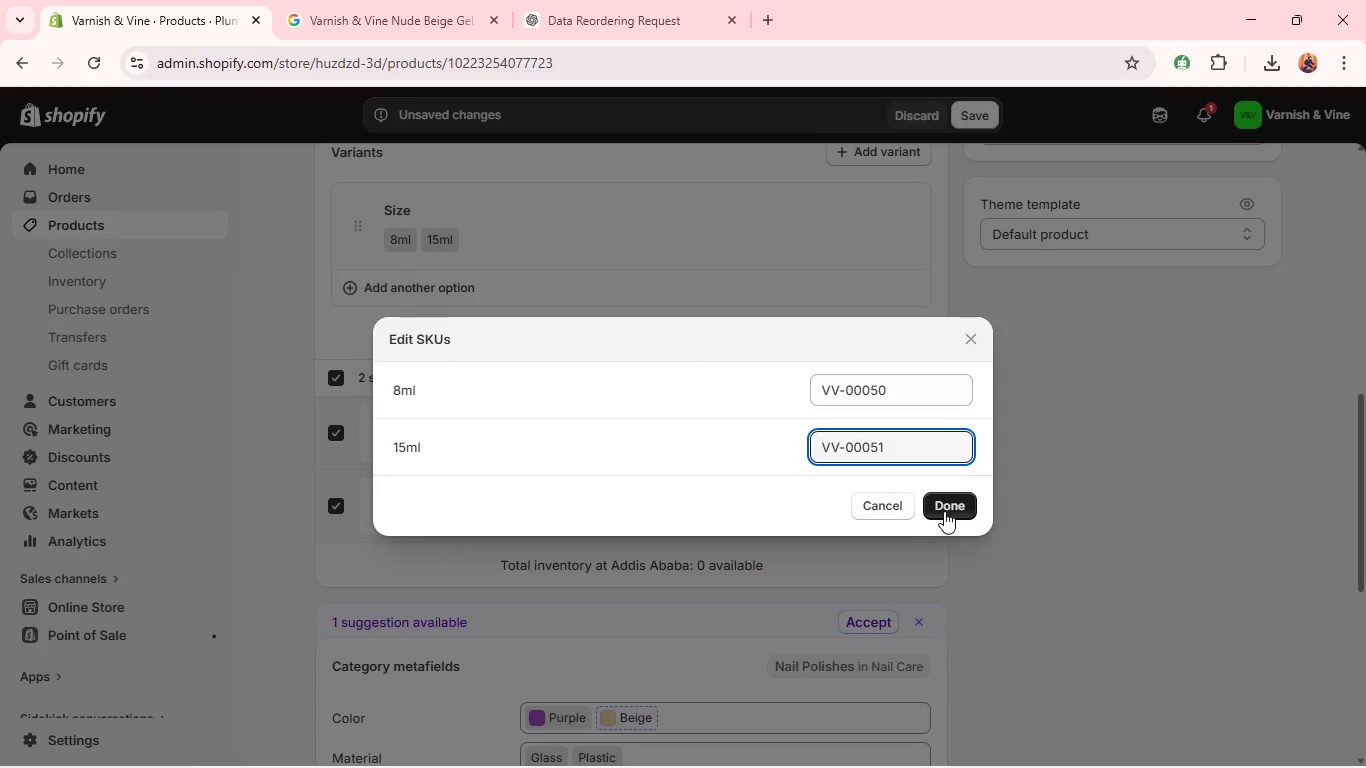 
left_click([944, 511])
 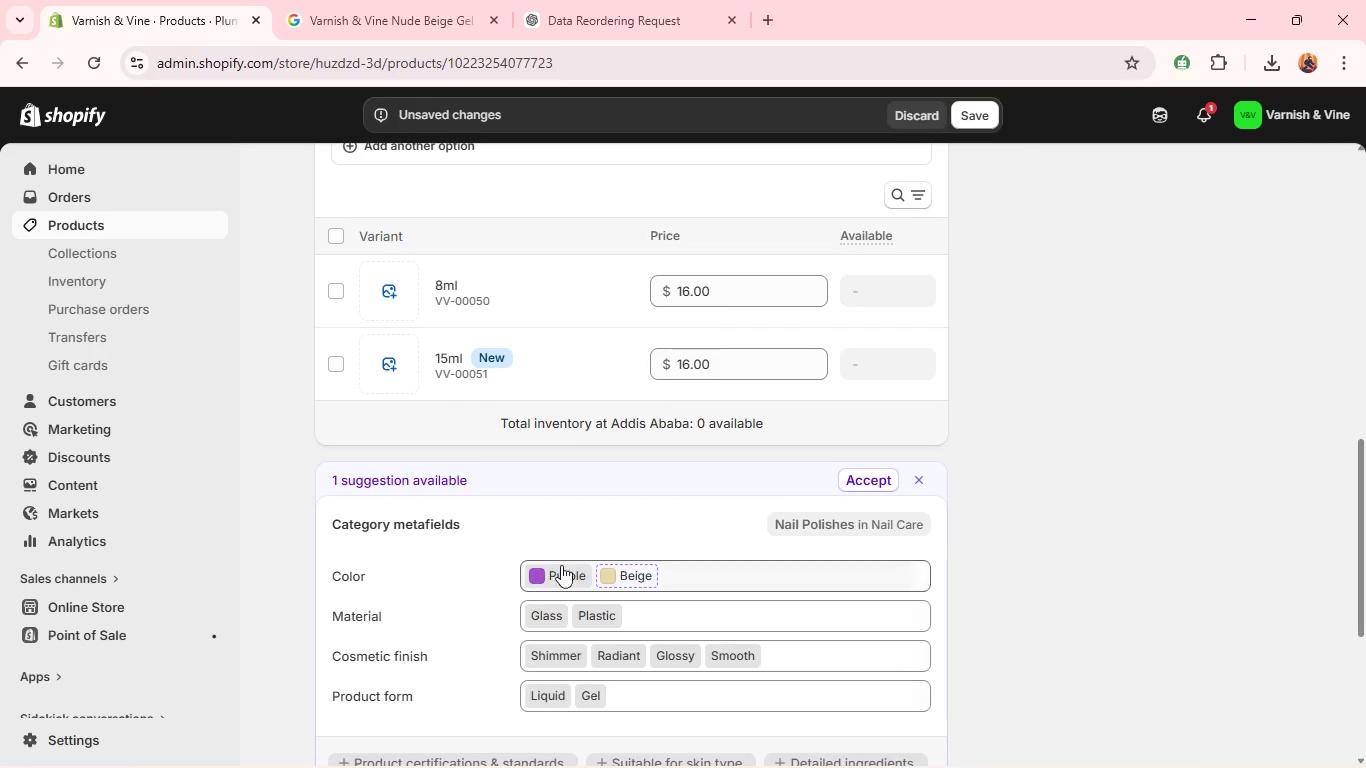 
left_click([565, 571])
 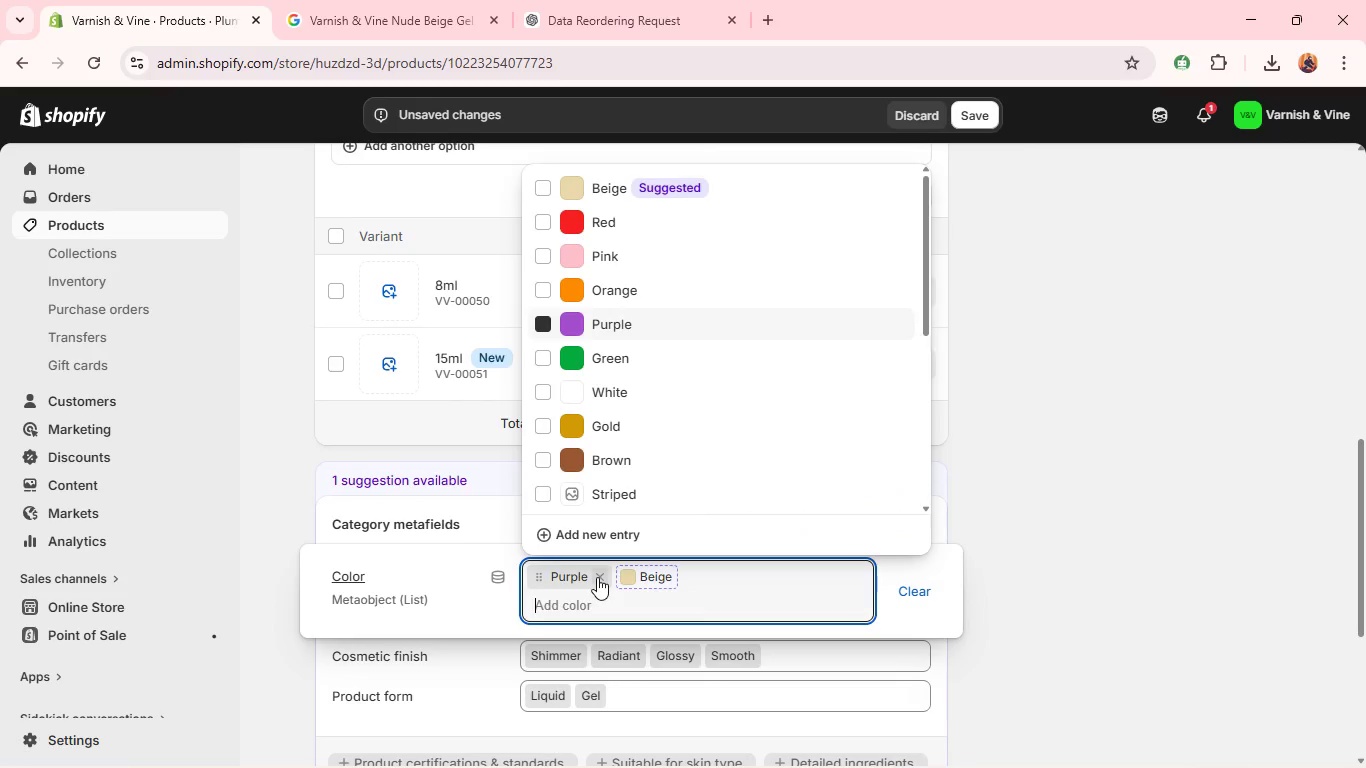 
left_click([597, 577])
 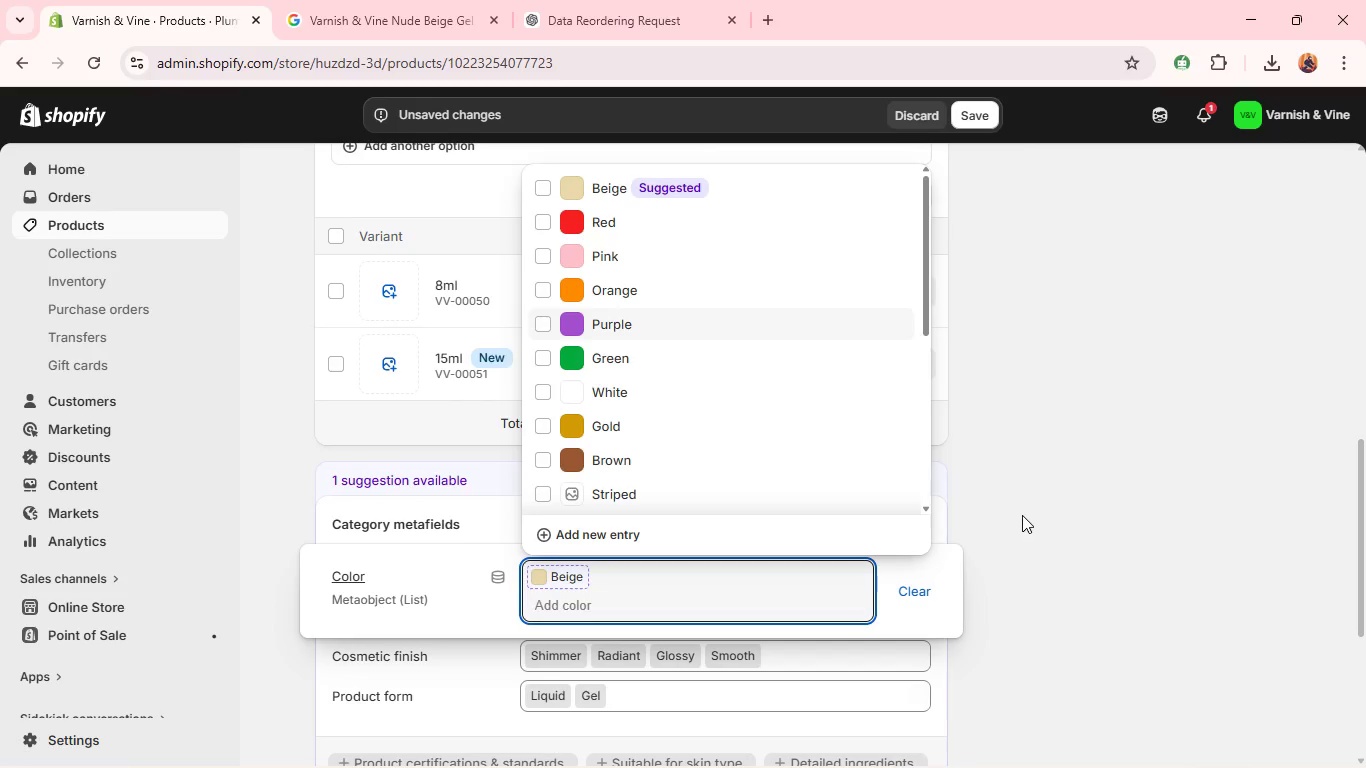 
left_click([1023, 515])
 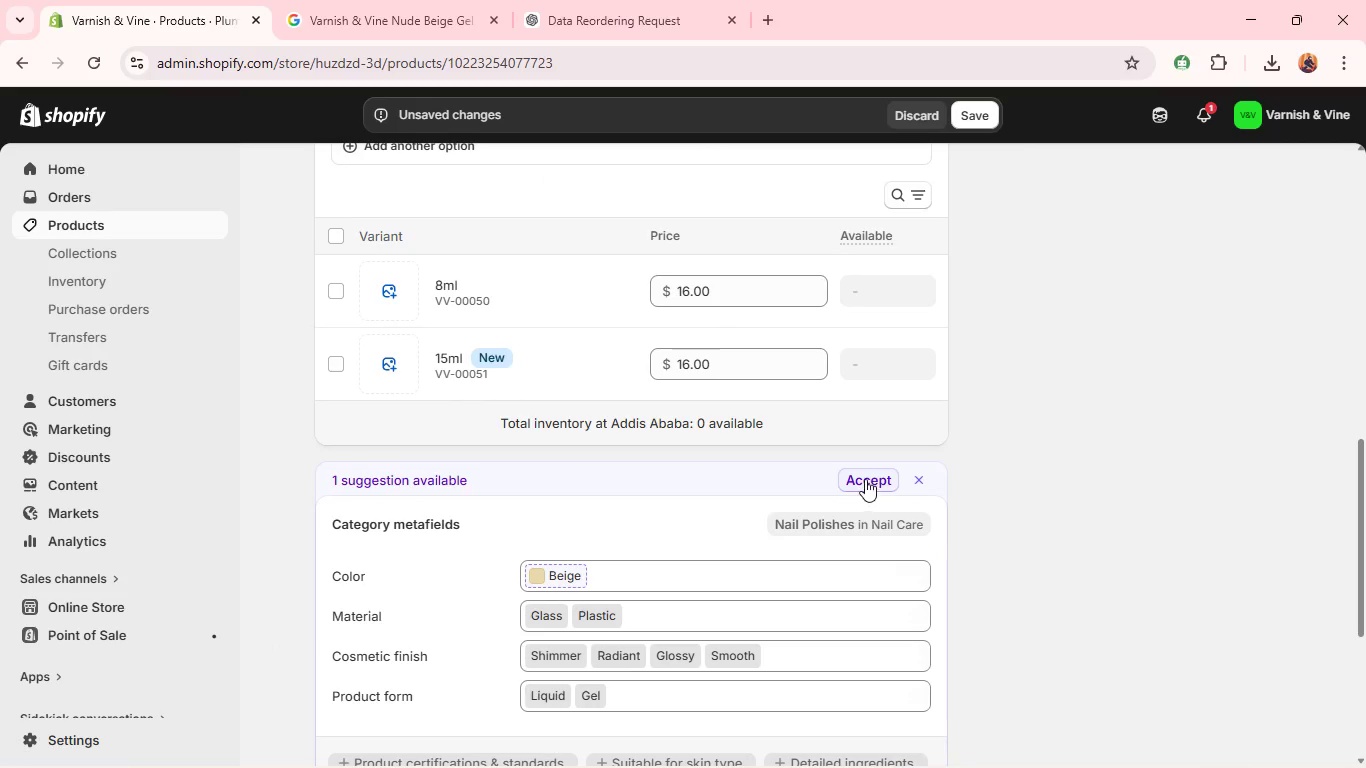 
left_click([864, 478])
 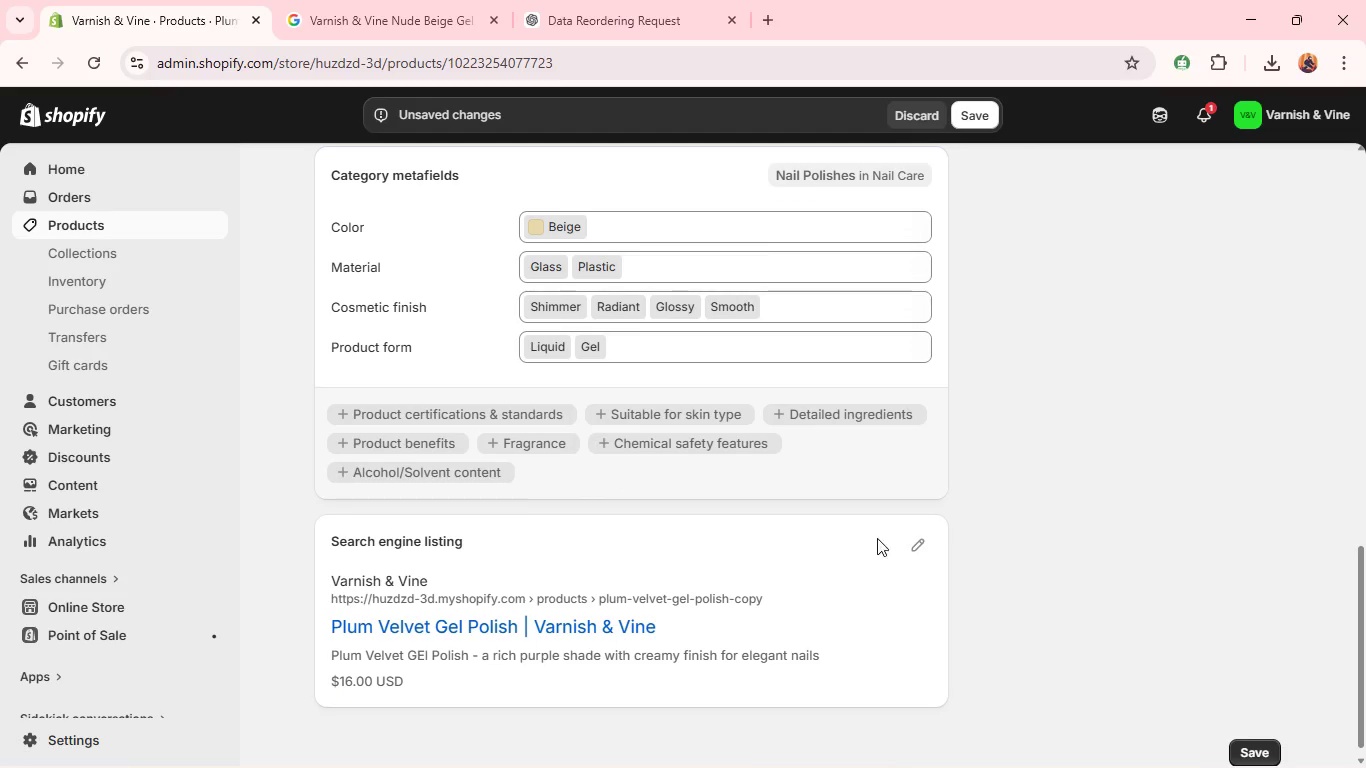 
left_click([938, 543])
 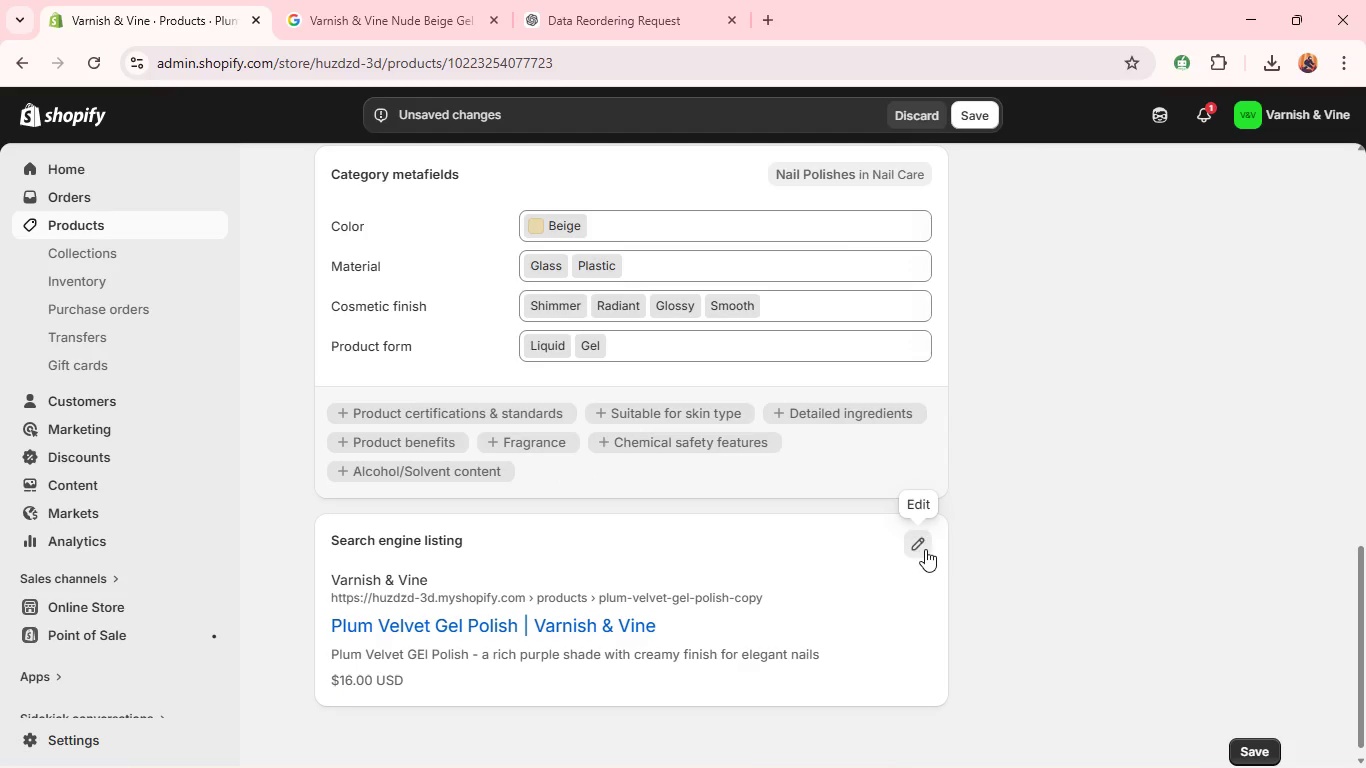 
left_click([925, 549])
 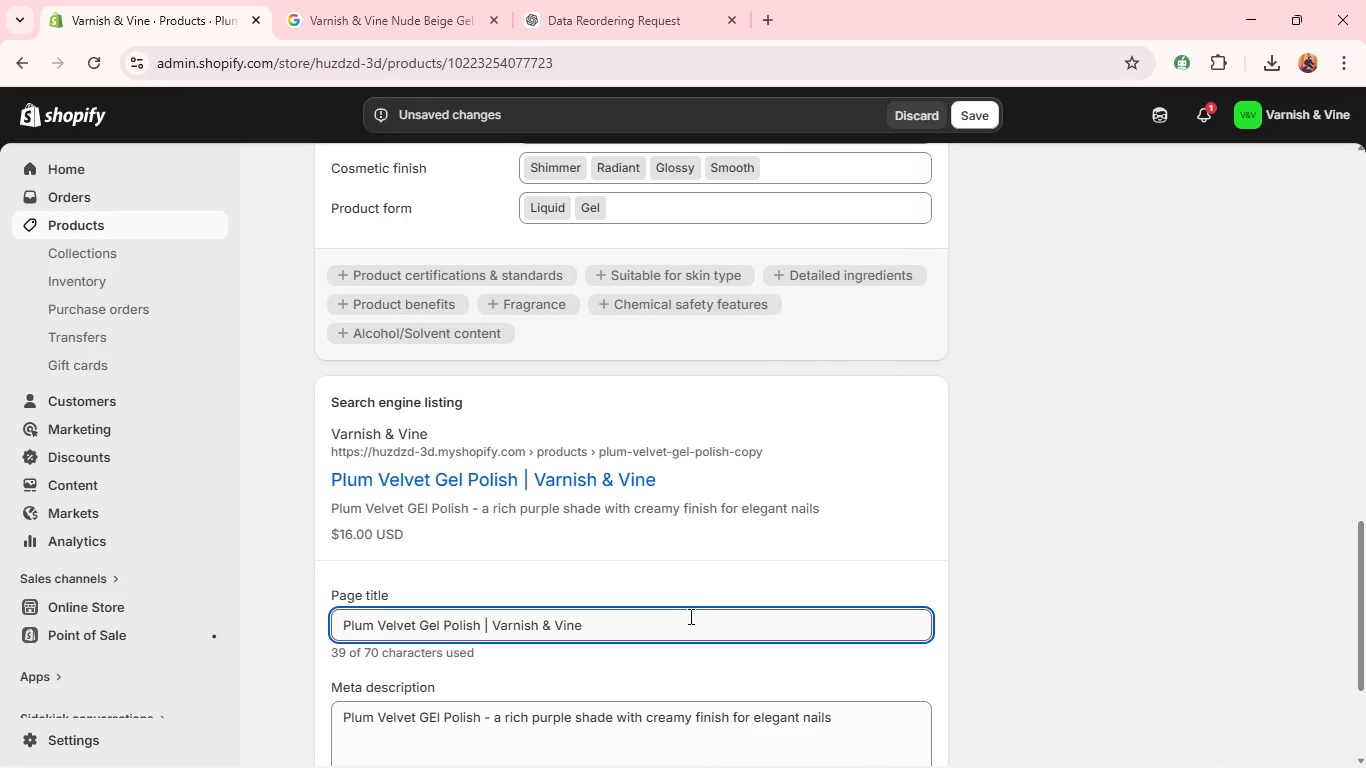 
double_click([681, 625])
 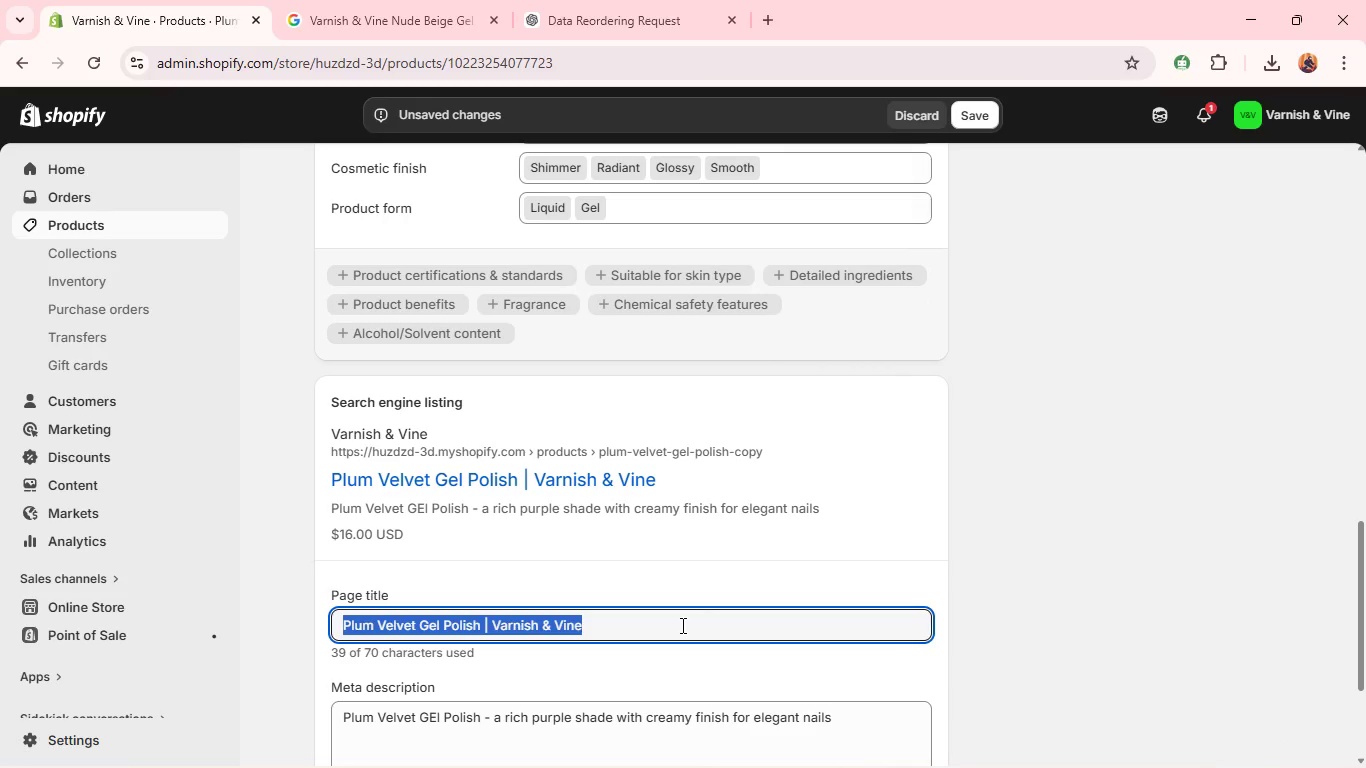 
triple_click([681, 625])
 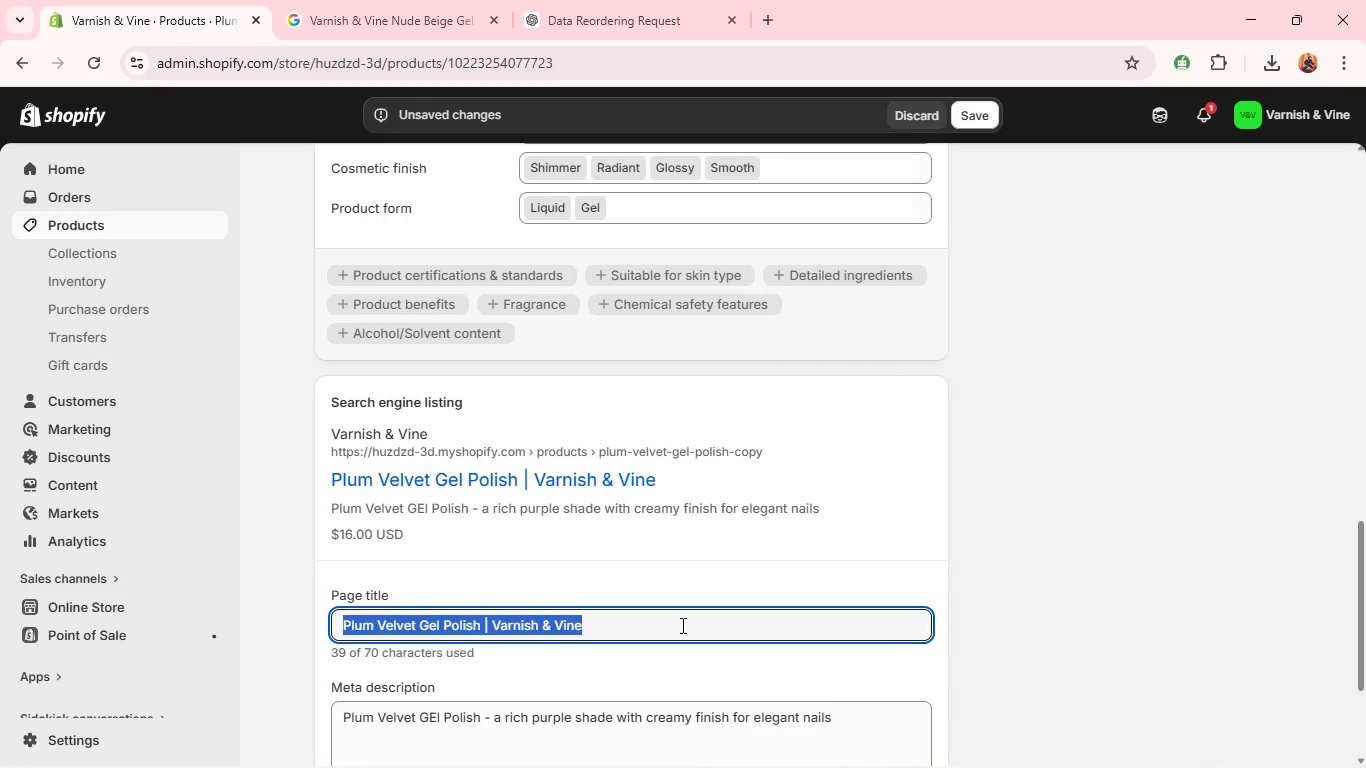 
left_click([681, 625])
 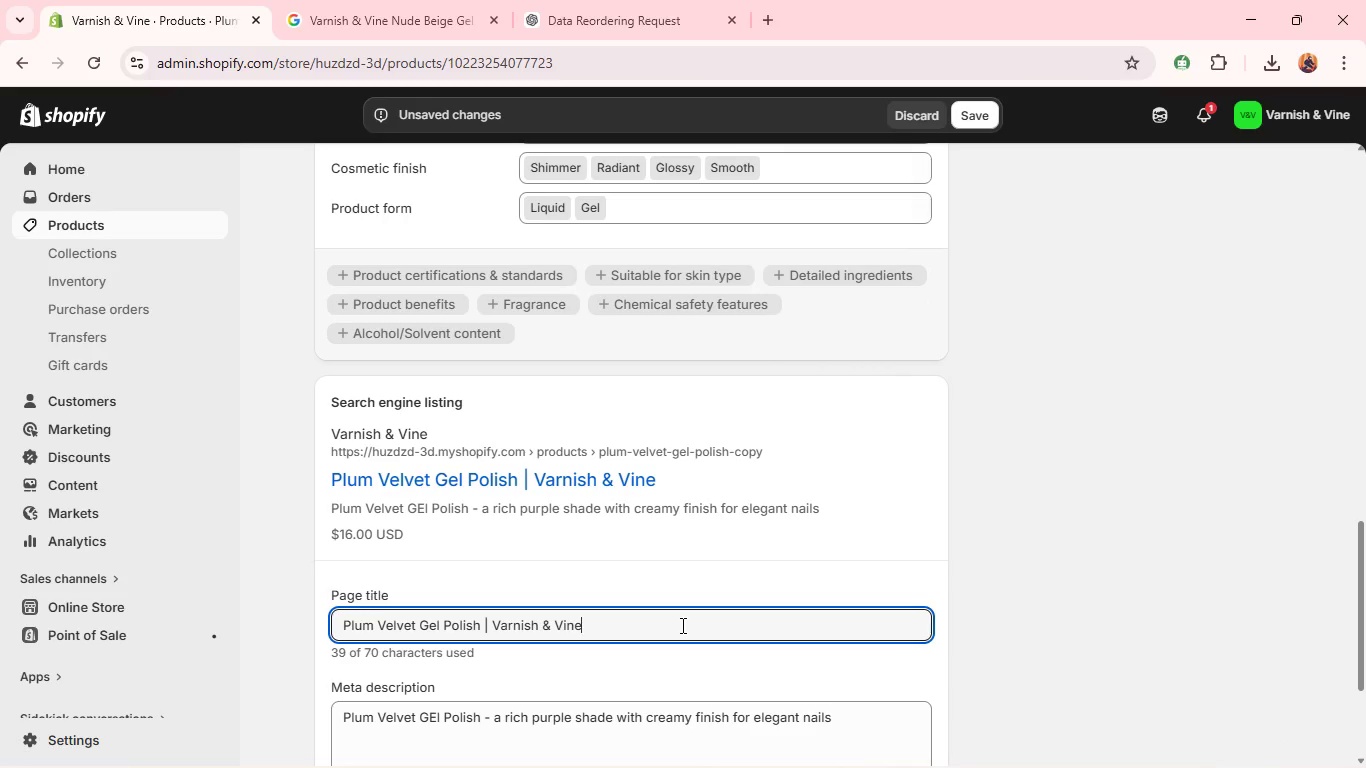 
left_click([681, 625])
 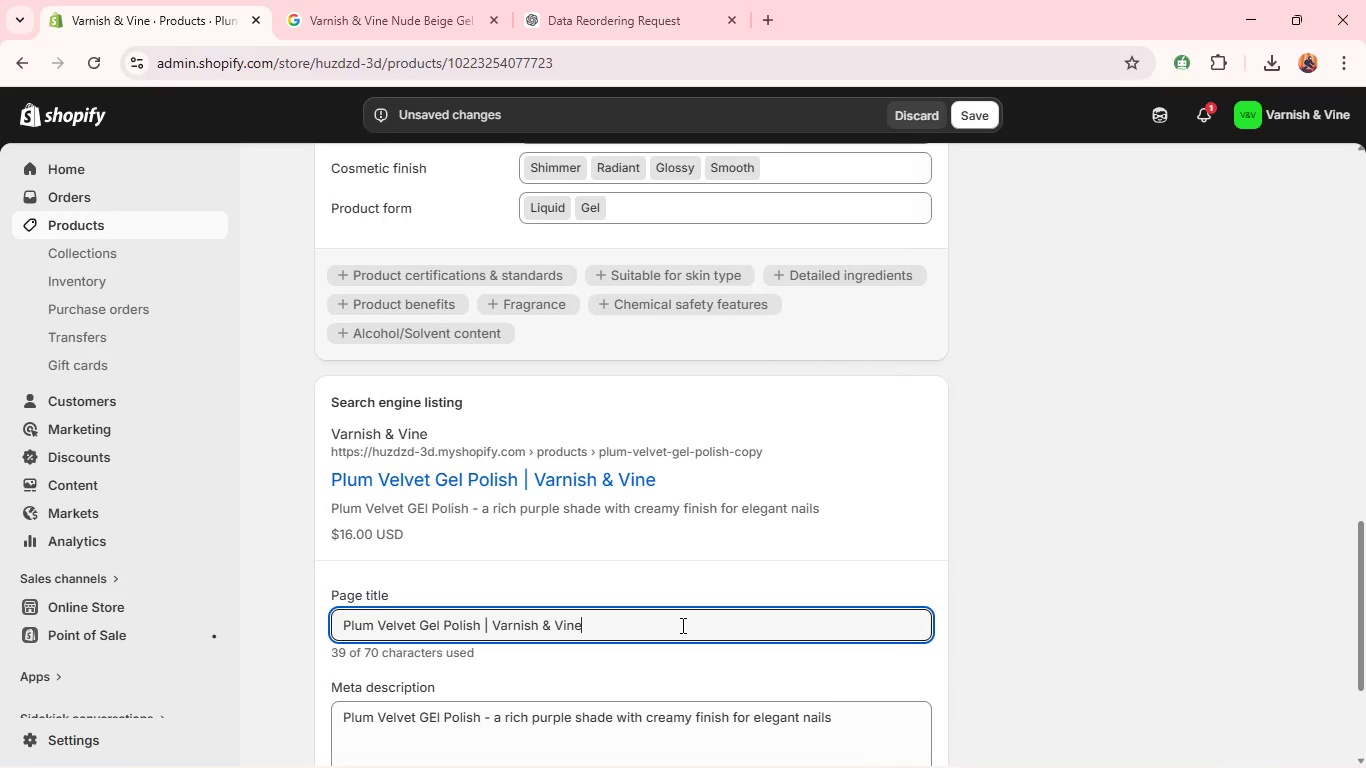 
left_click_drag(start_coordinate=[681, 625], to_coordinate=[485, 621])
 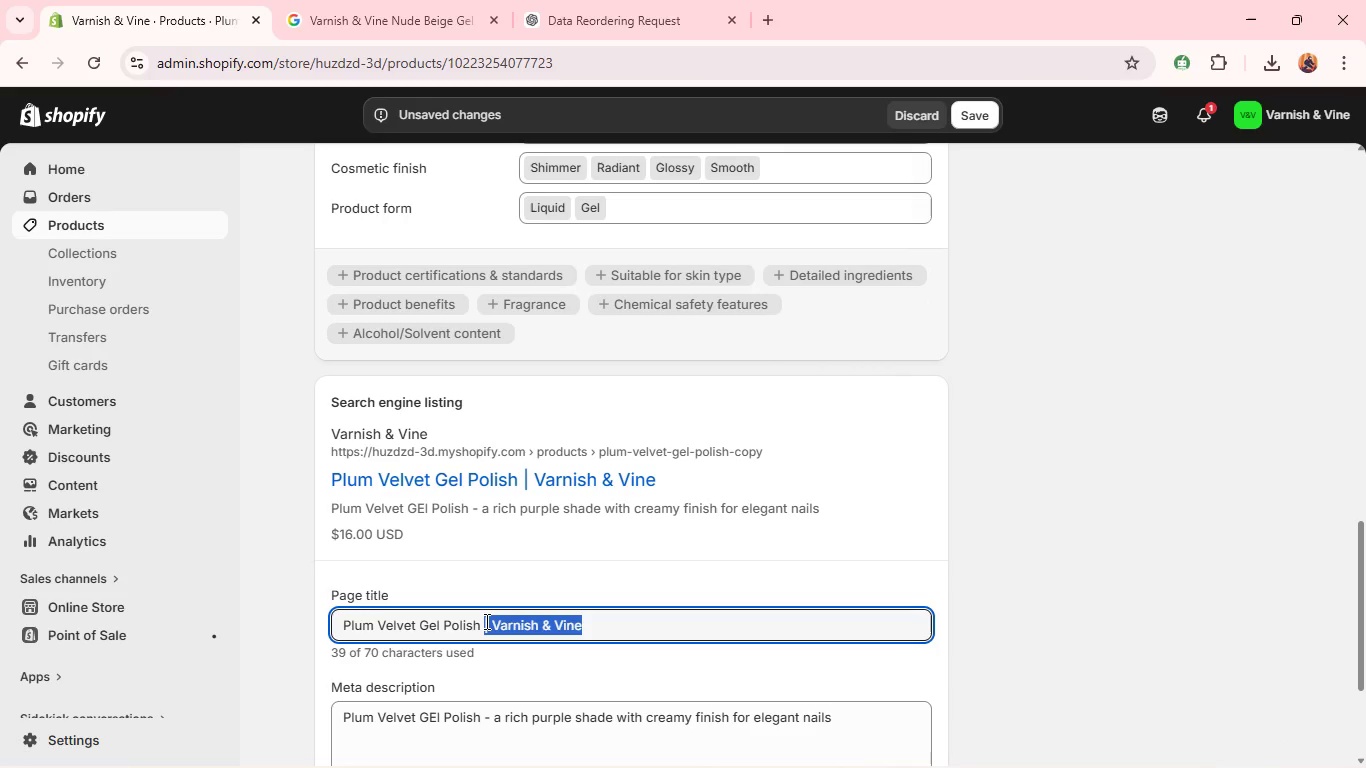 
key(Control+C)
 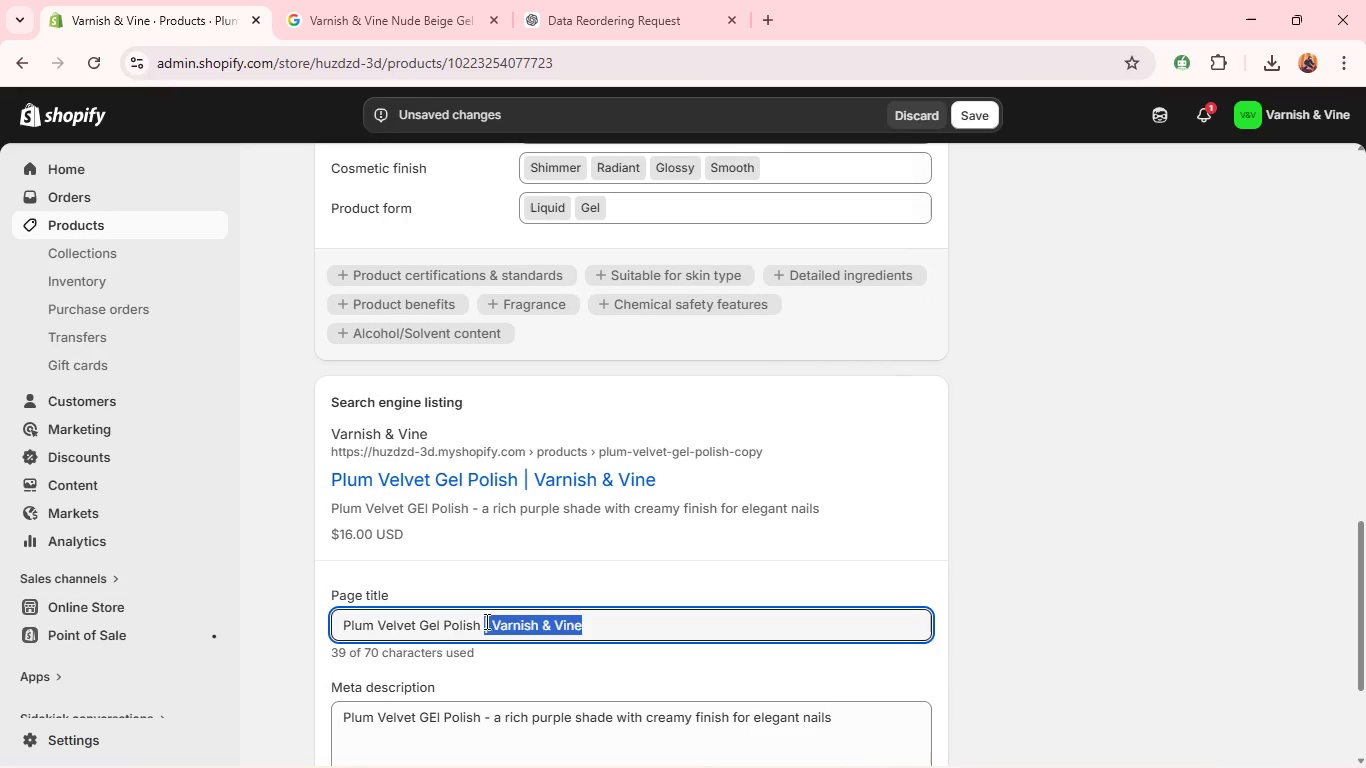 
key(Control+A)
 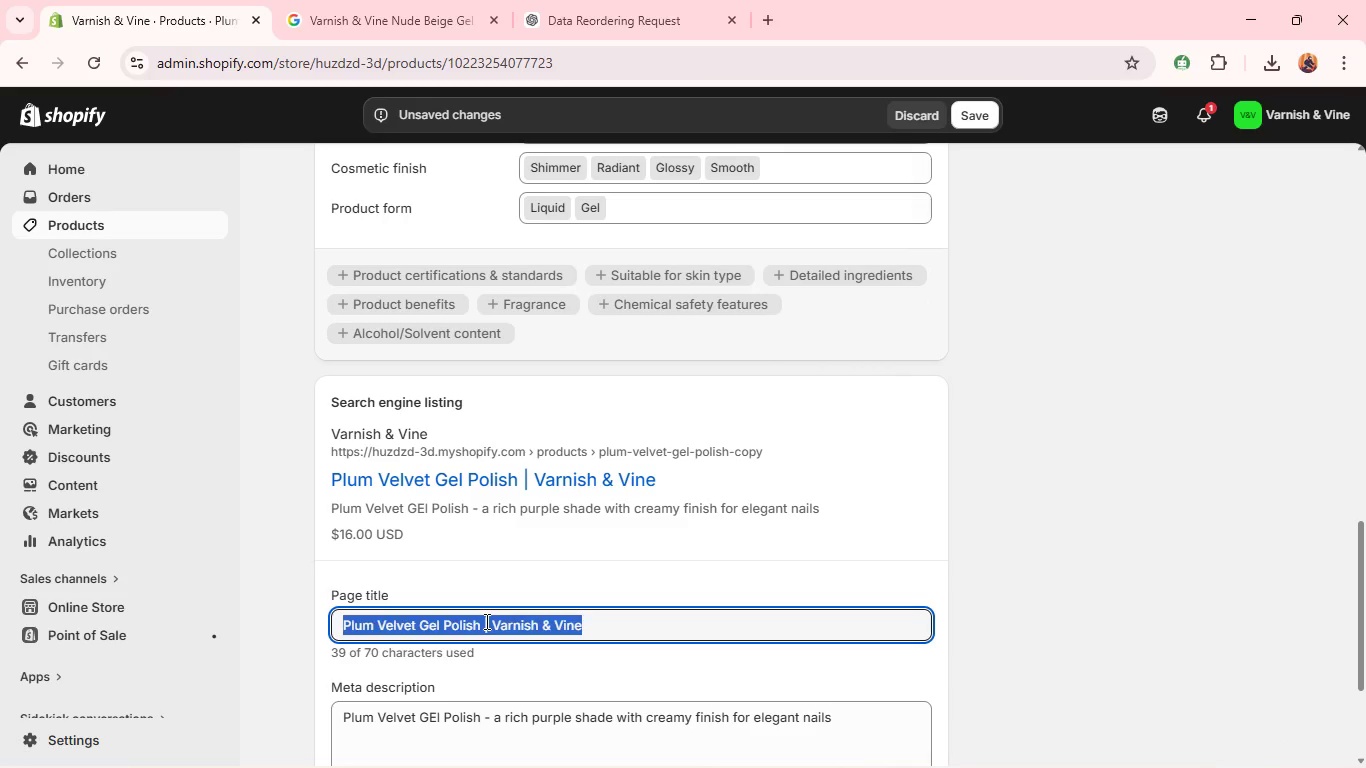 
key(Backspace)
 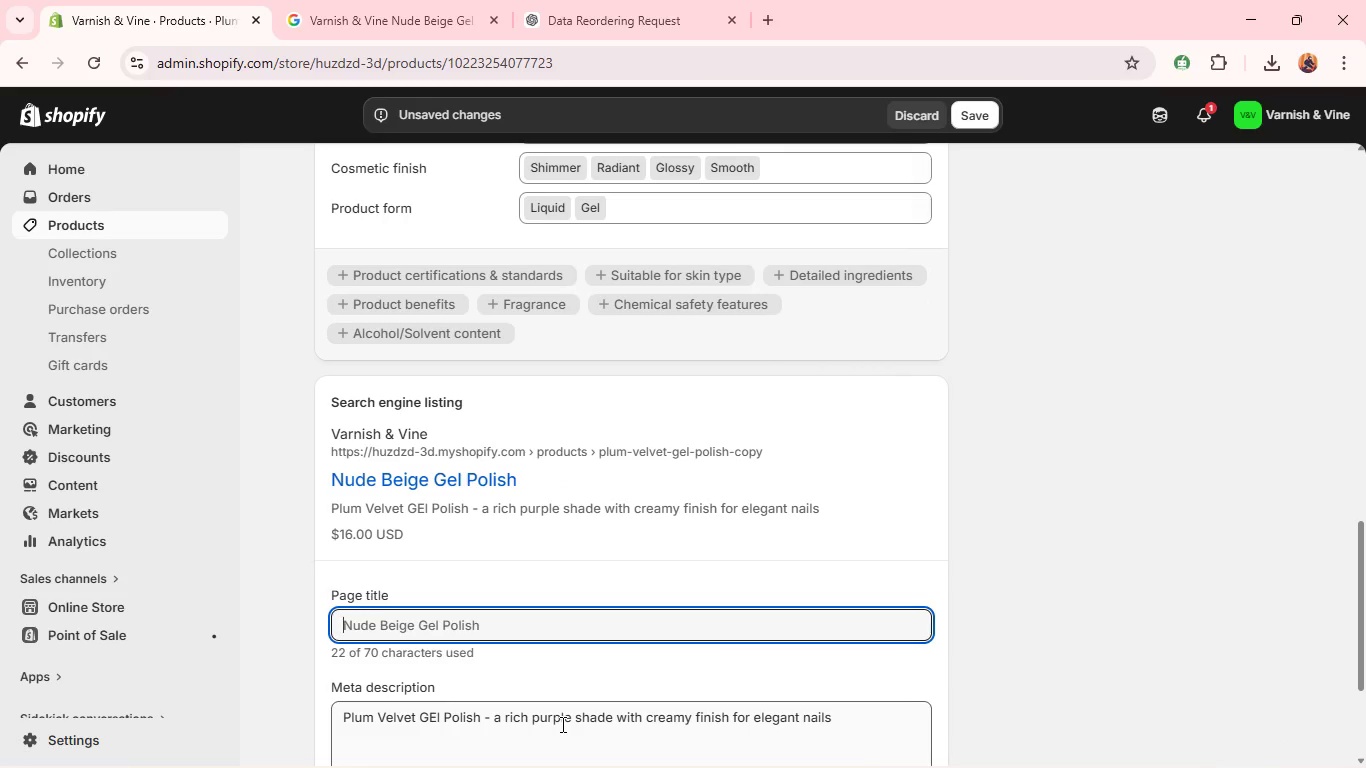 
double_click([561, 724])
 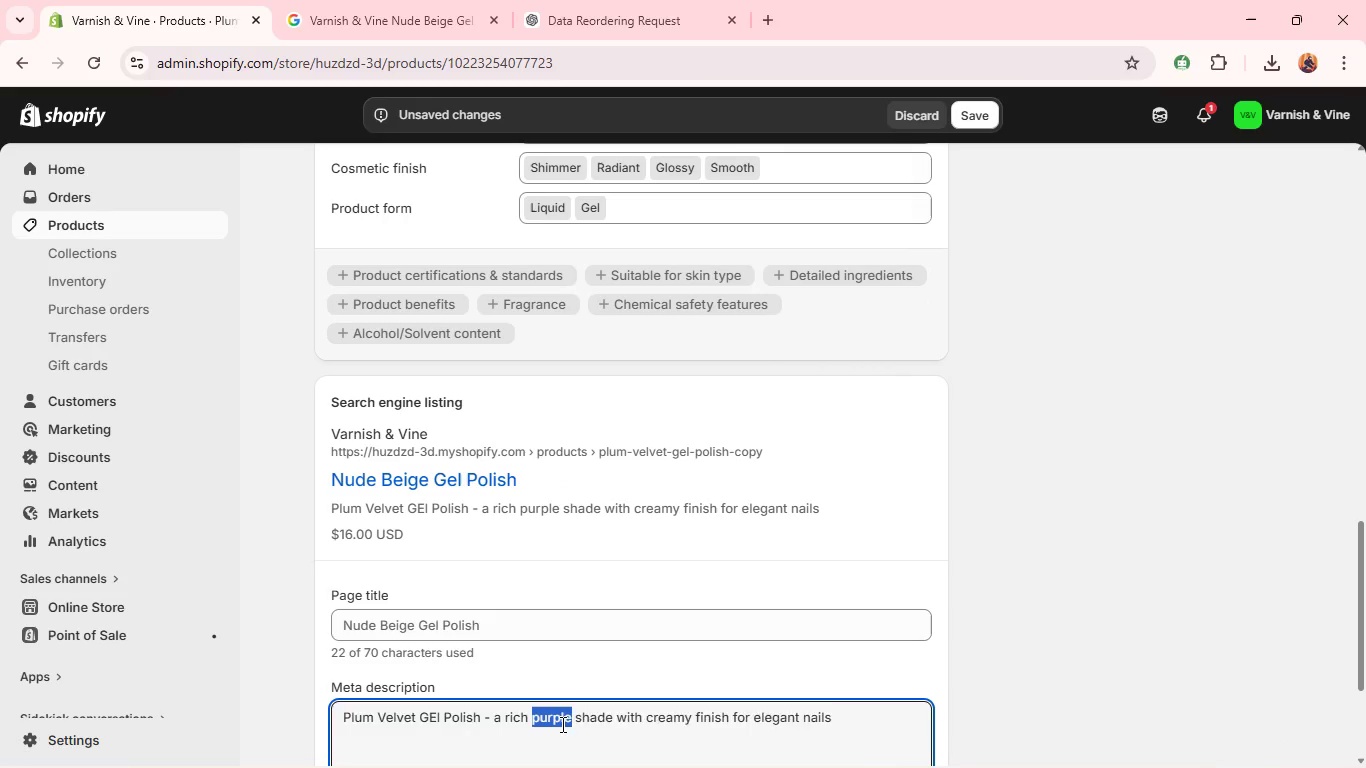 
triple_click([561, 724])
 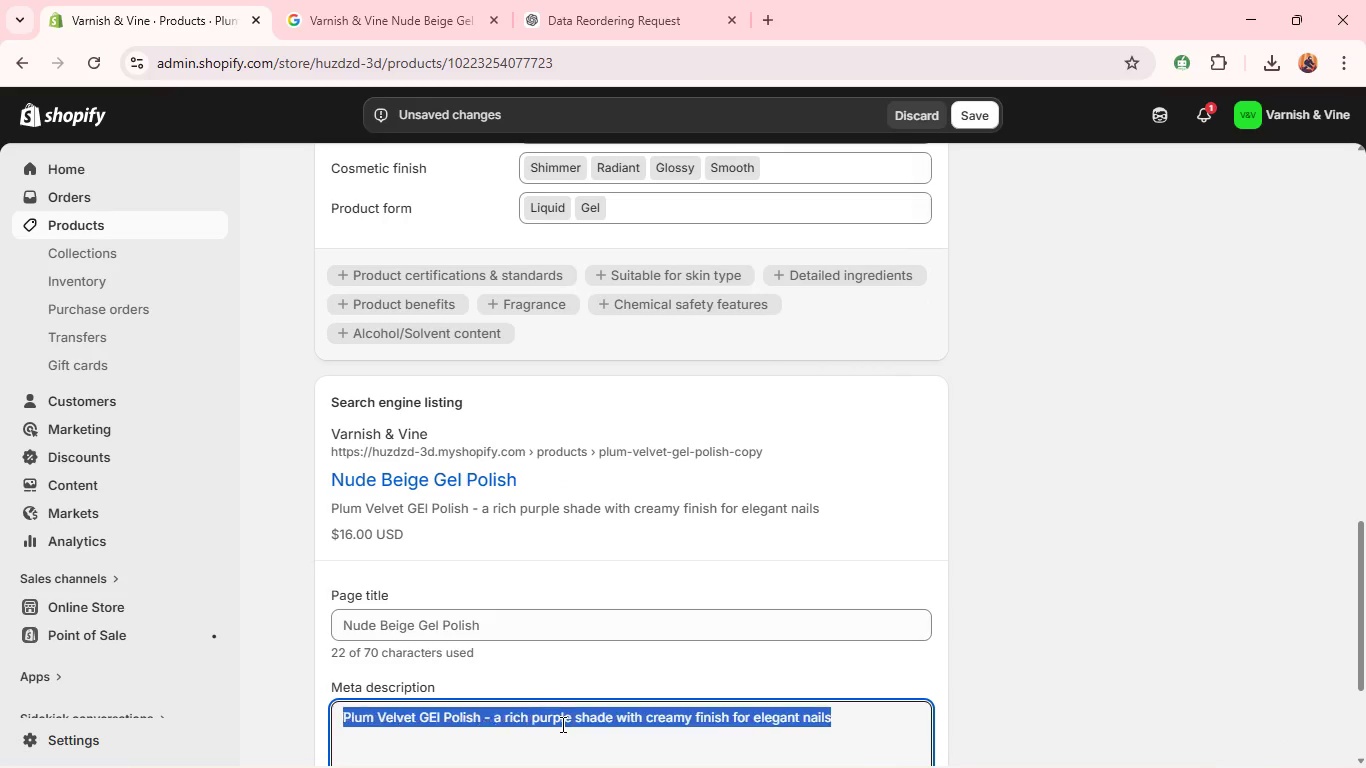 
triple_click([561, 724])
 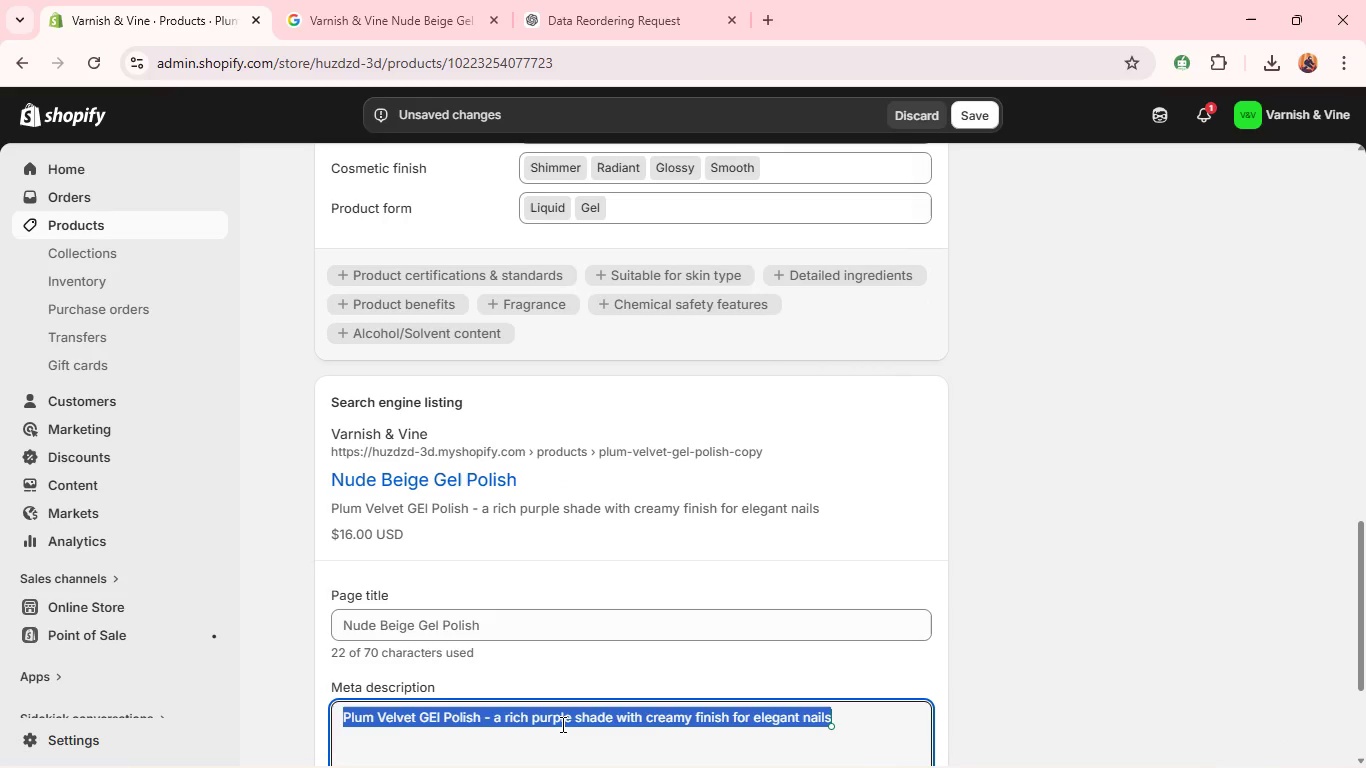 
hold_key(key=ControlLeft, duration=0.5)
 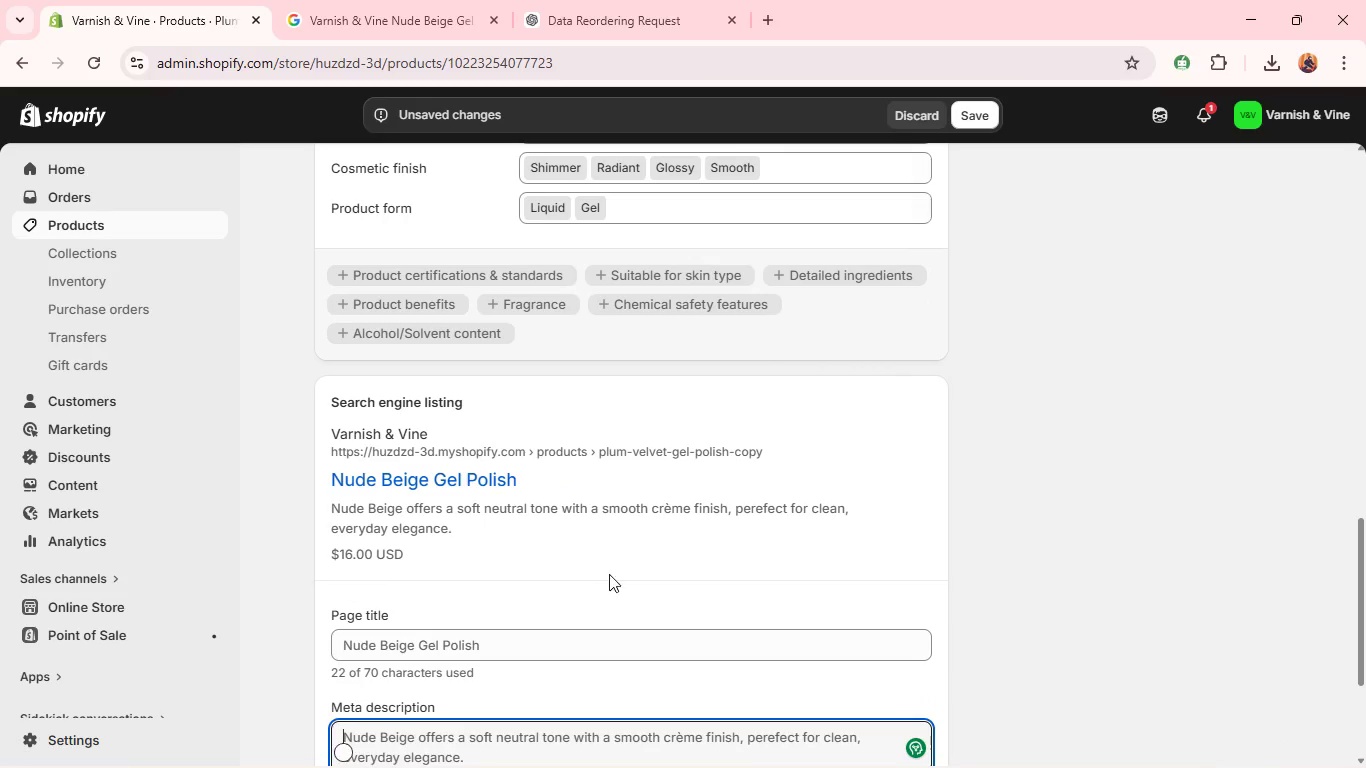 
key(Backspace)
 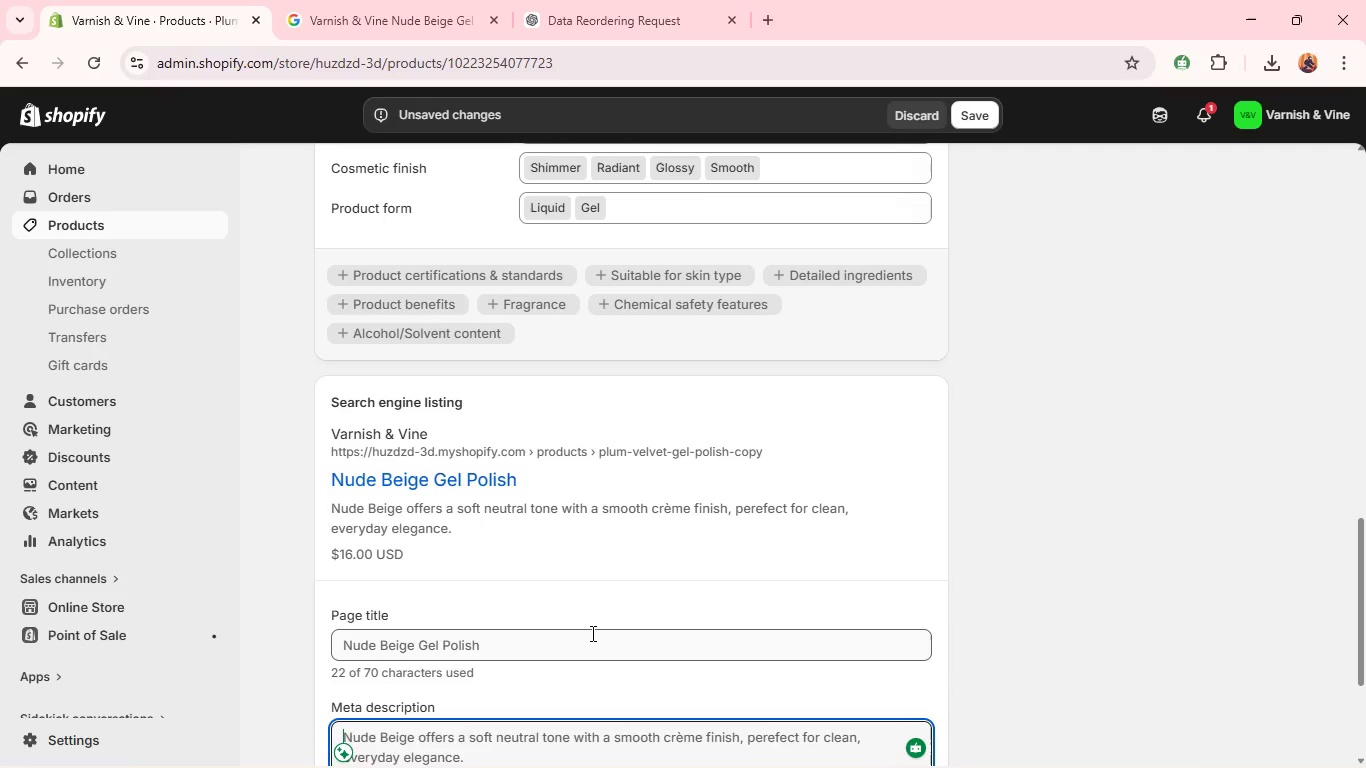 
left_click([591, 633])
 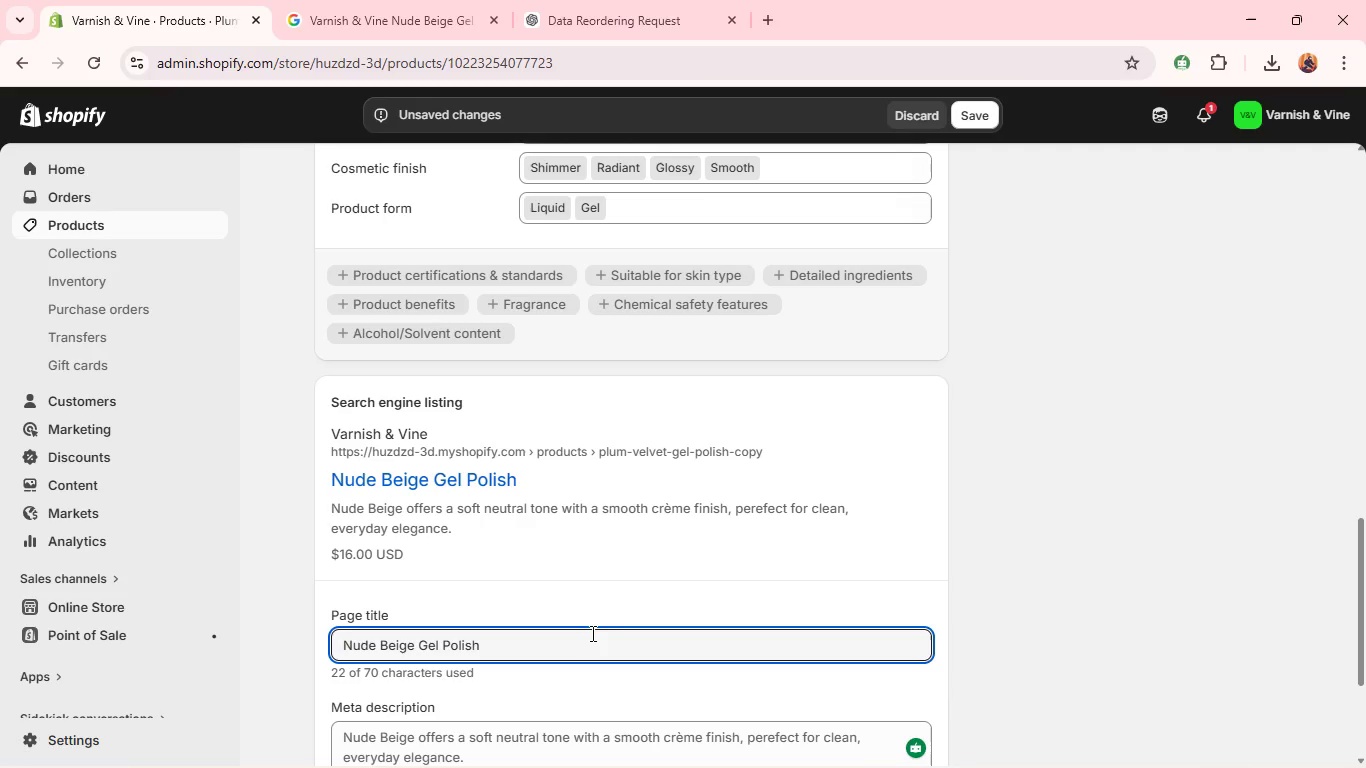 
key(Shift+ShiftLeft)
 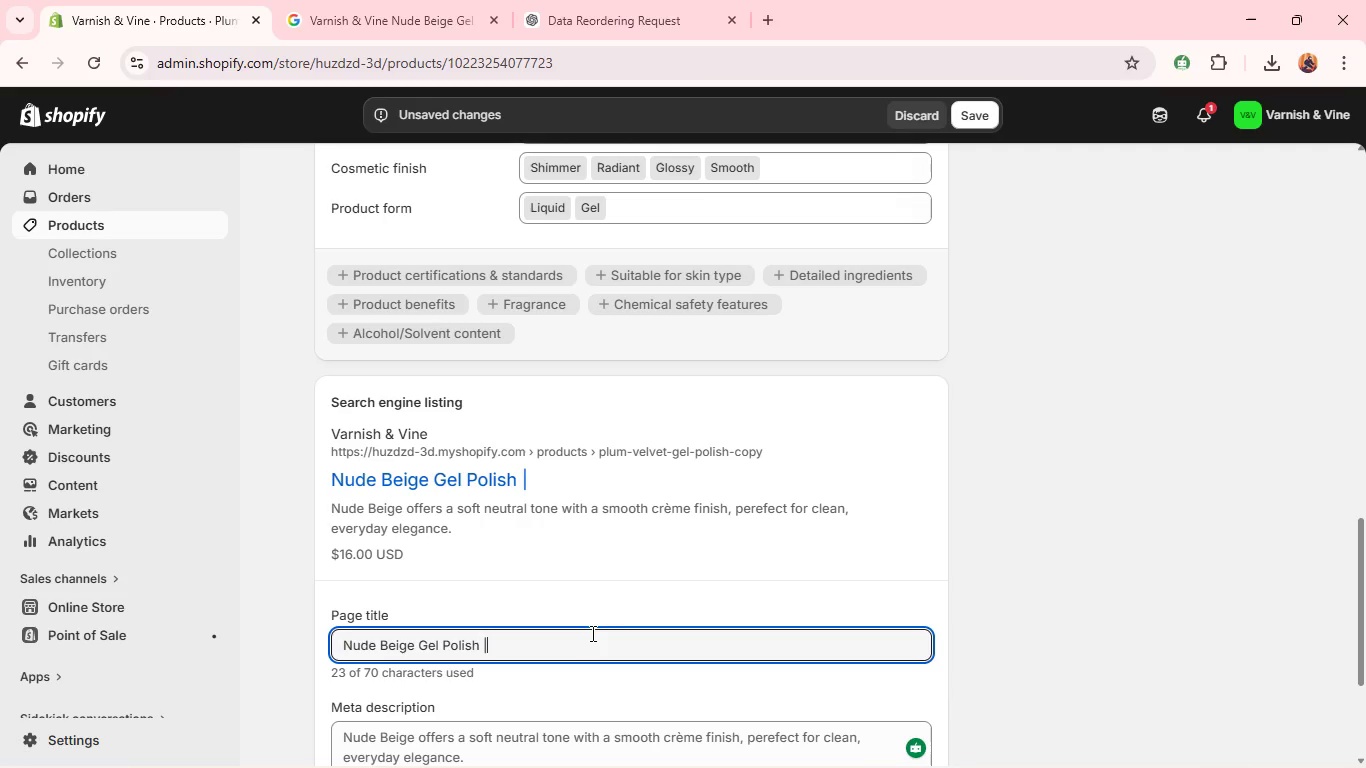 
key(Shift+Backslash)
 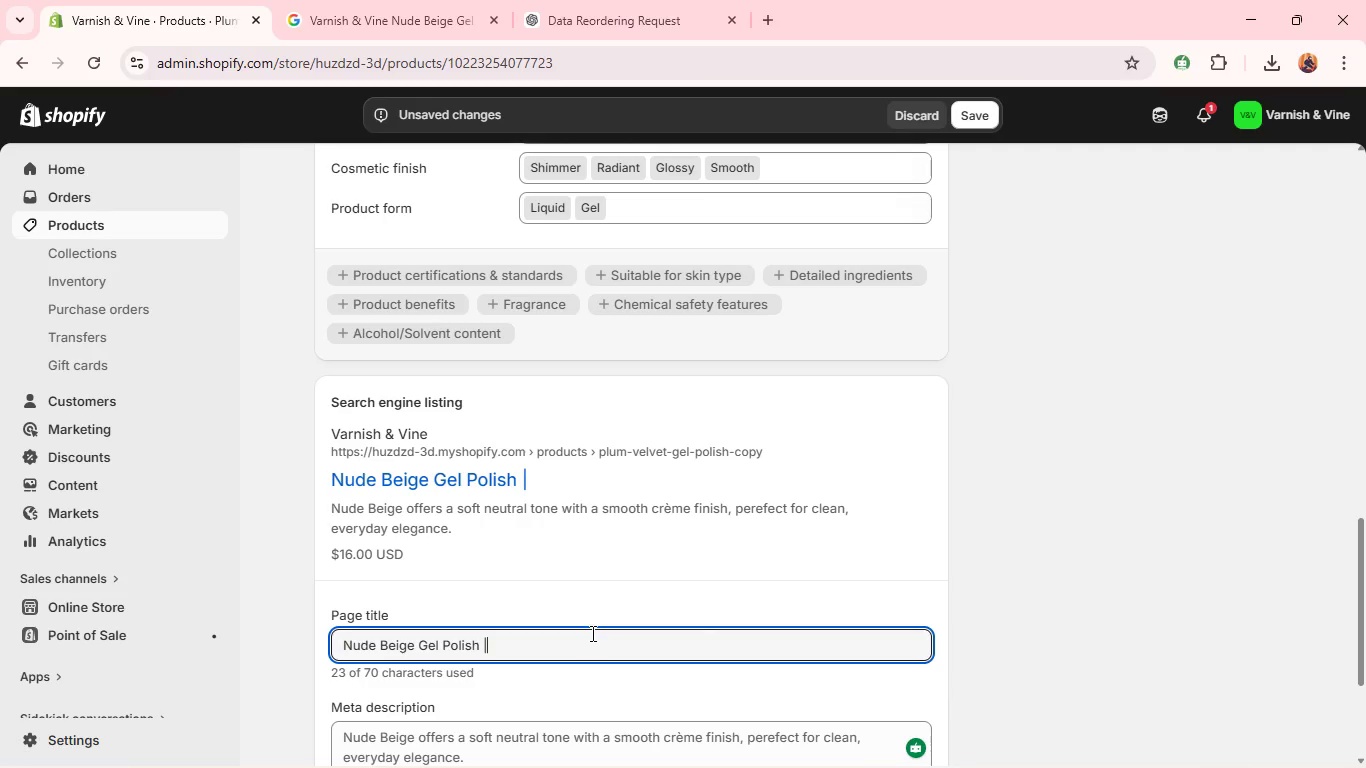 
key(Space)
 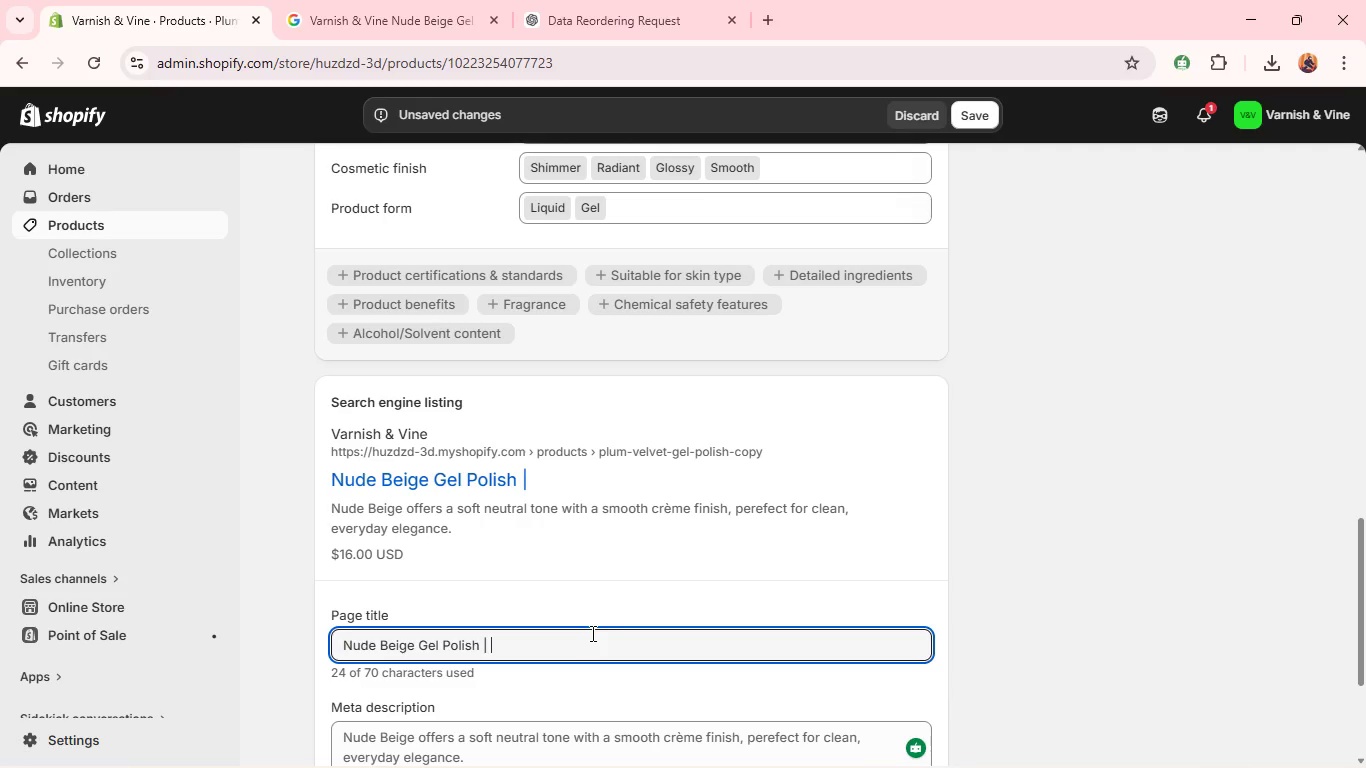 
key(Control+V)
 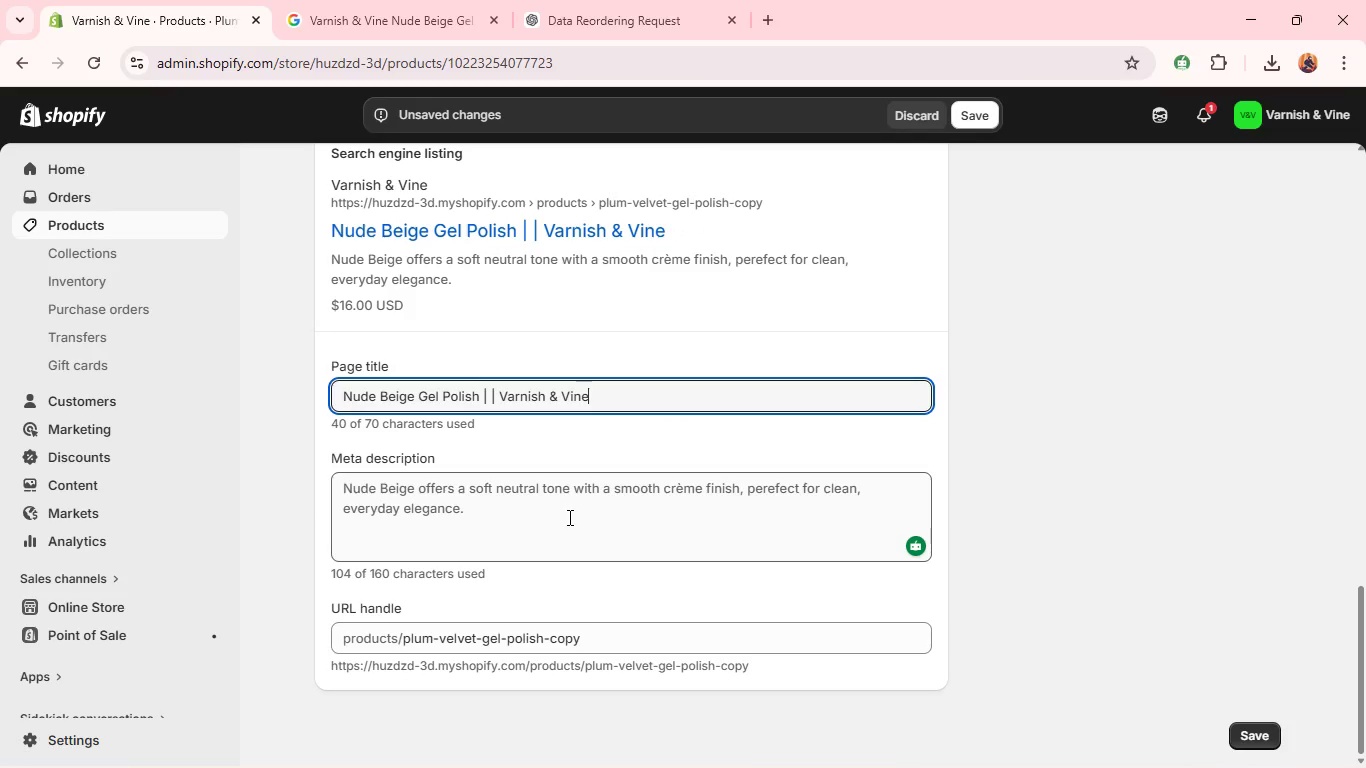 
double_click([568, 517])
 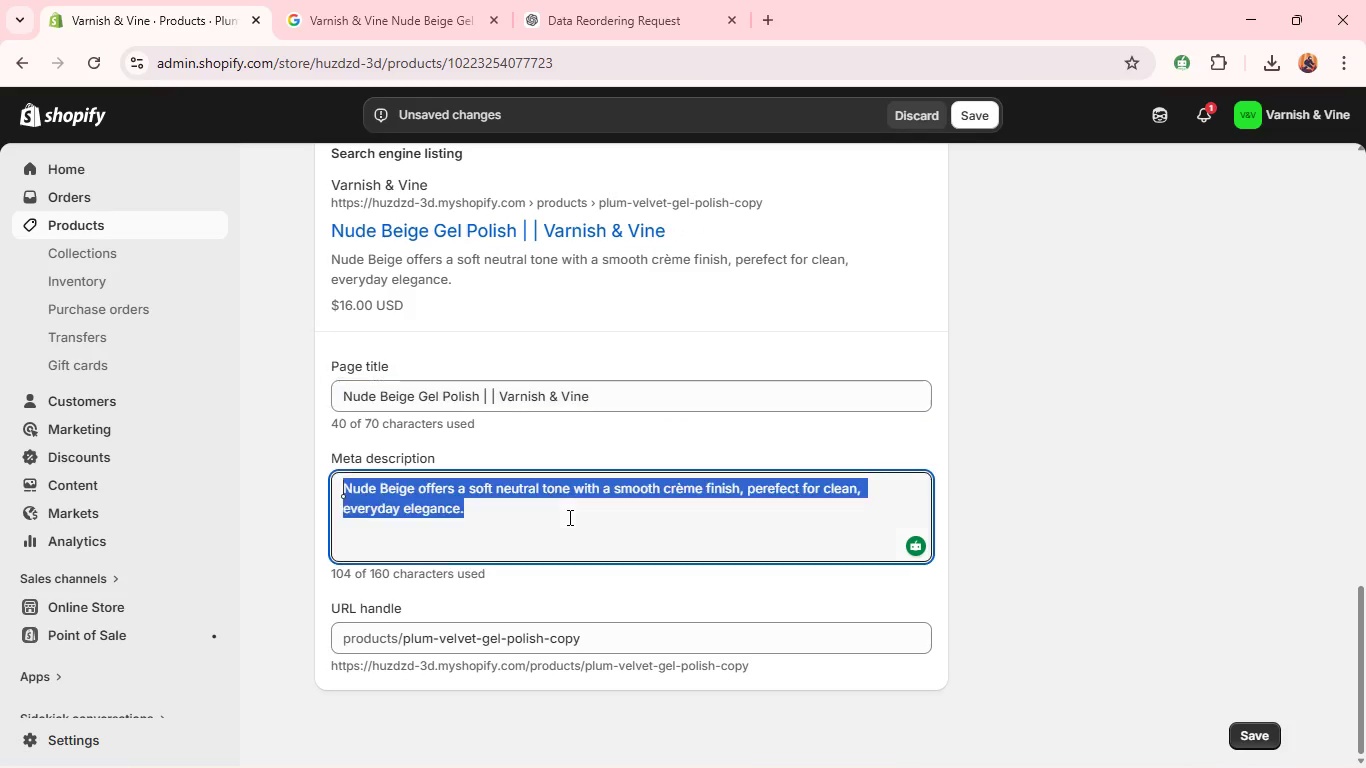 
triple_click([568, 517])
 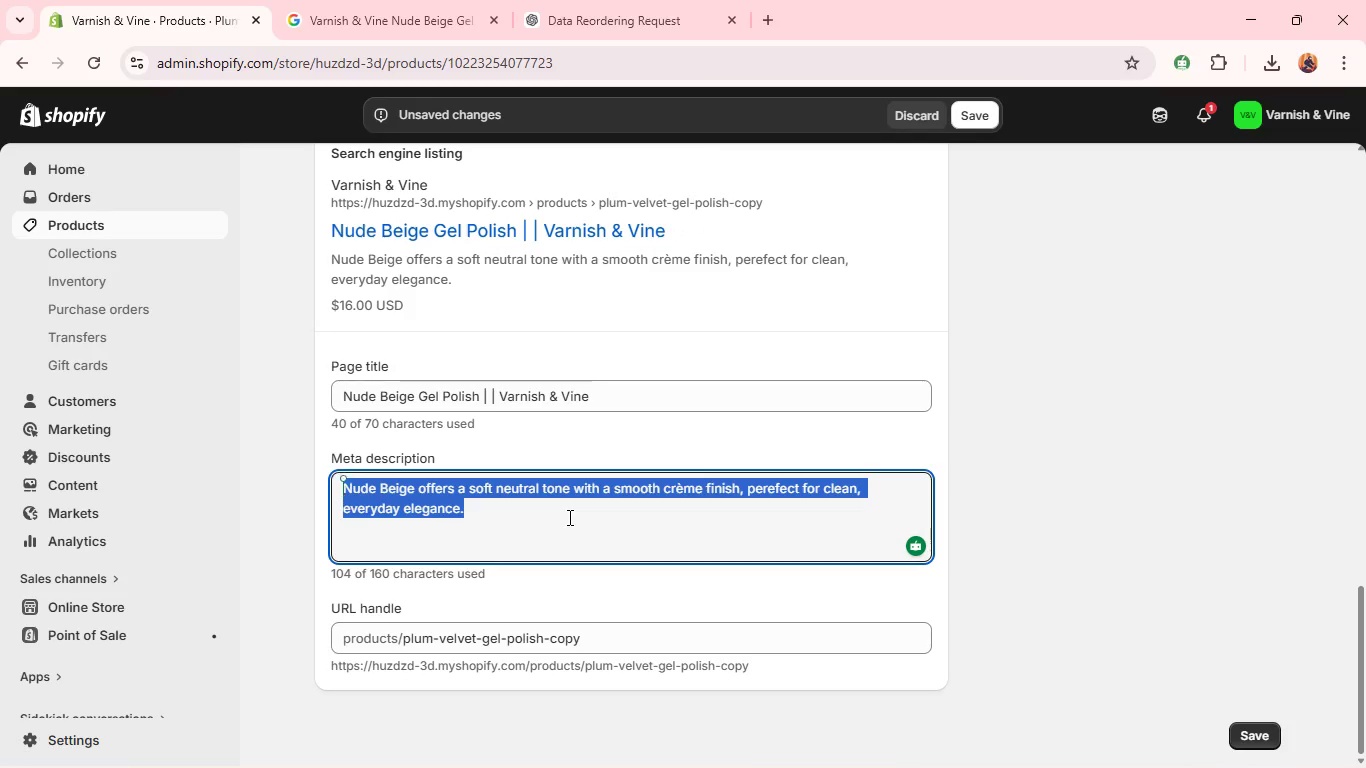 
triple_click([568, 517])
 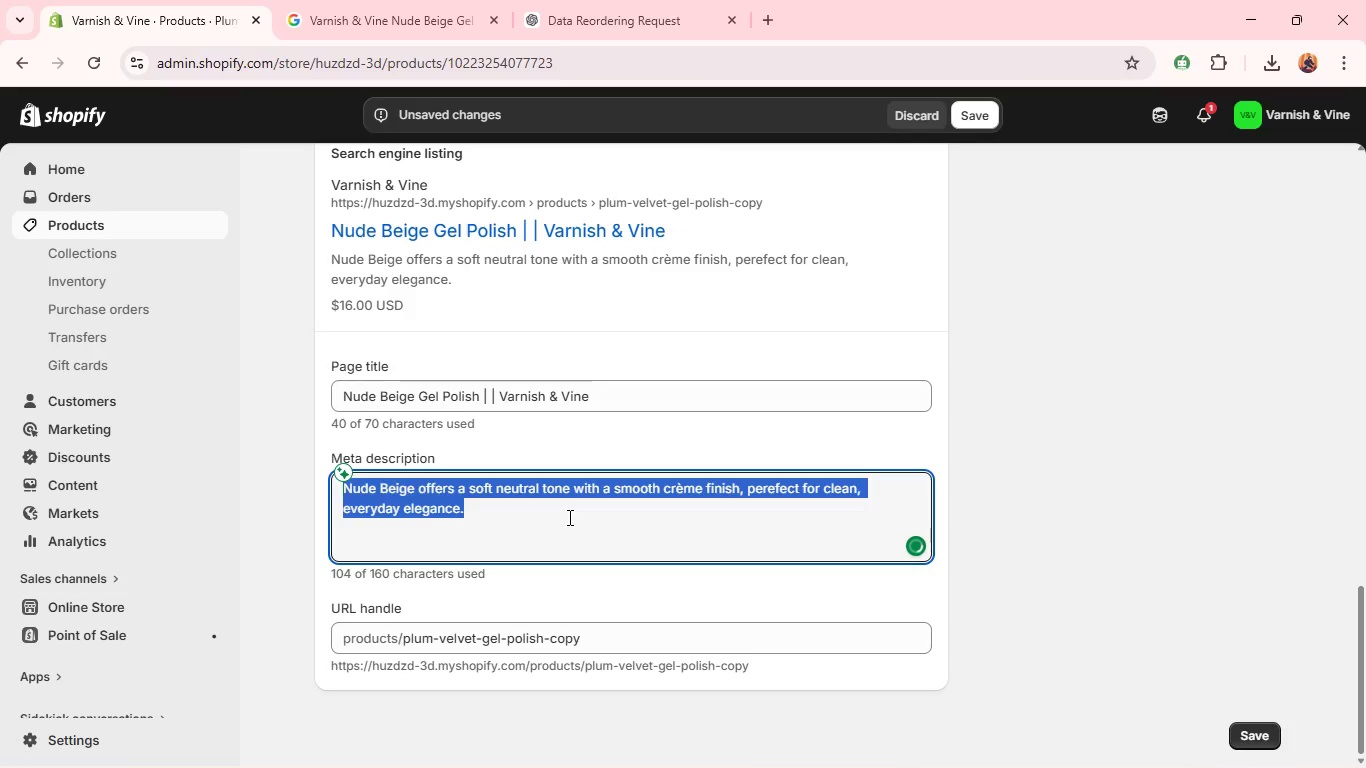 
hold_key(key=ShiftLeft, duration=0.91)
 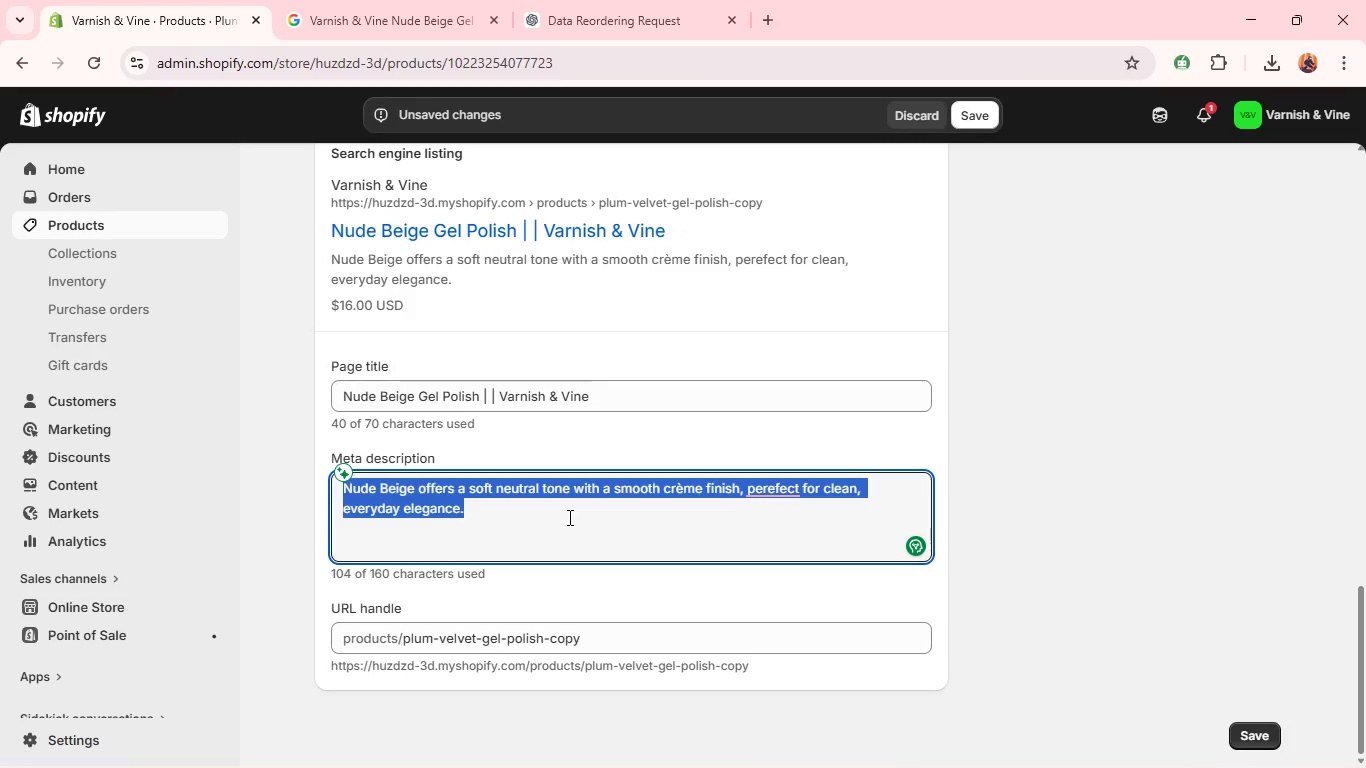 
type(Nude Beige Gel Polish - a soft neutral shade with creamy finish for everyday nails. )
 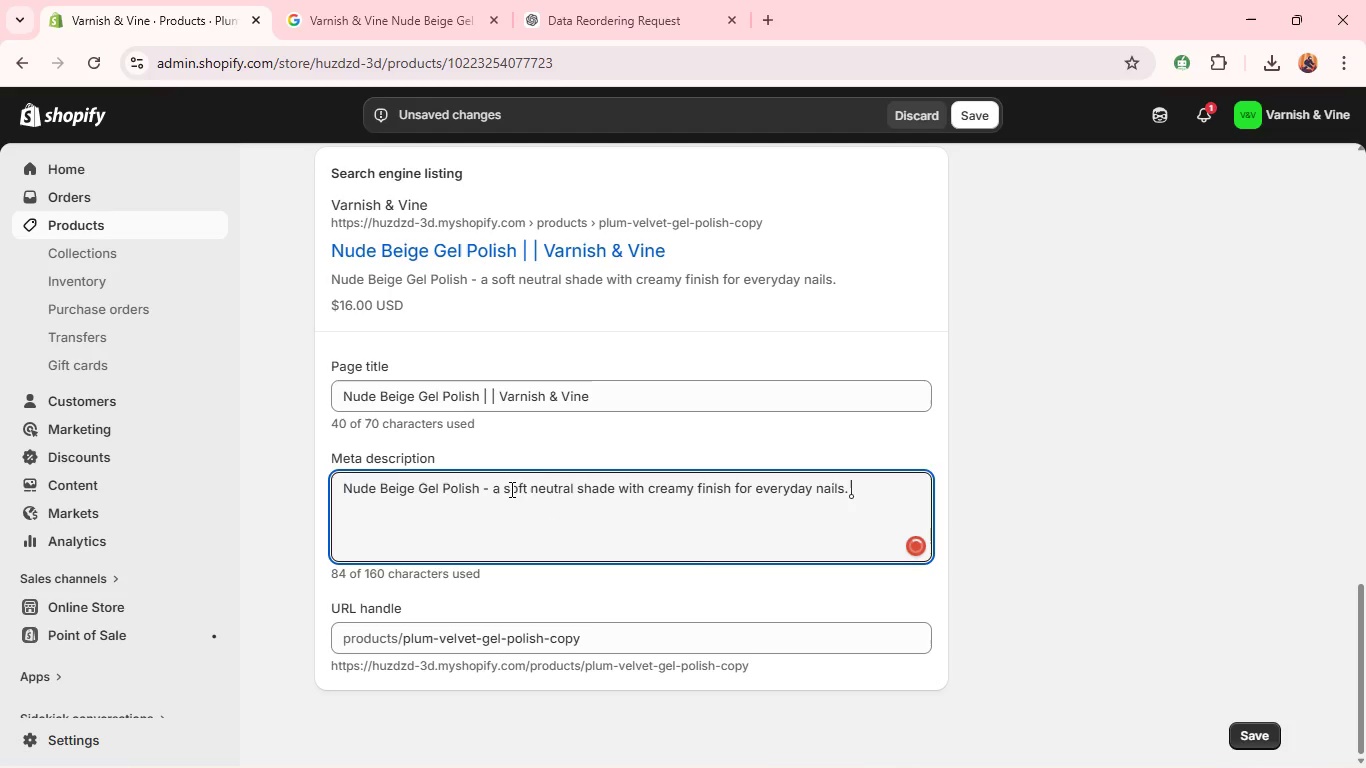 
double_click([580, 647])
 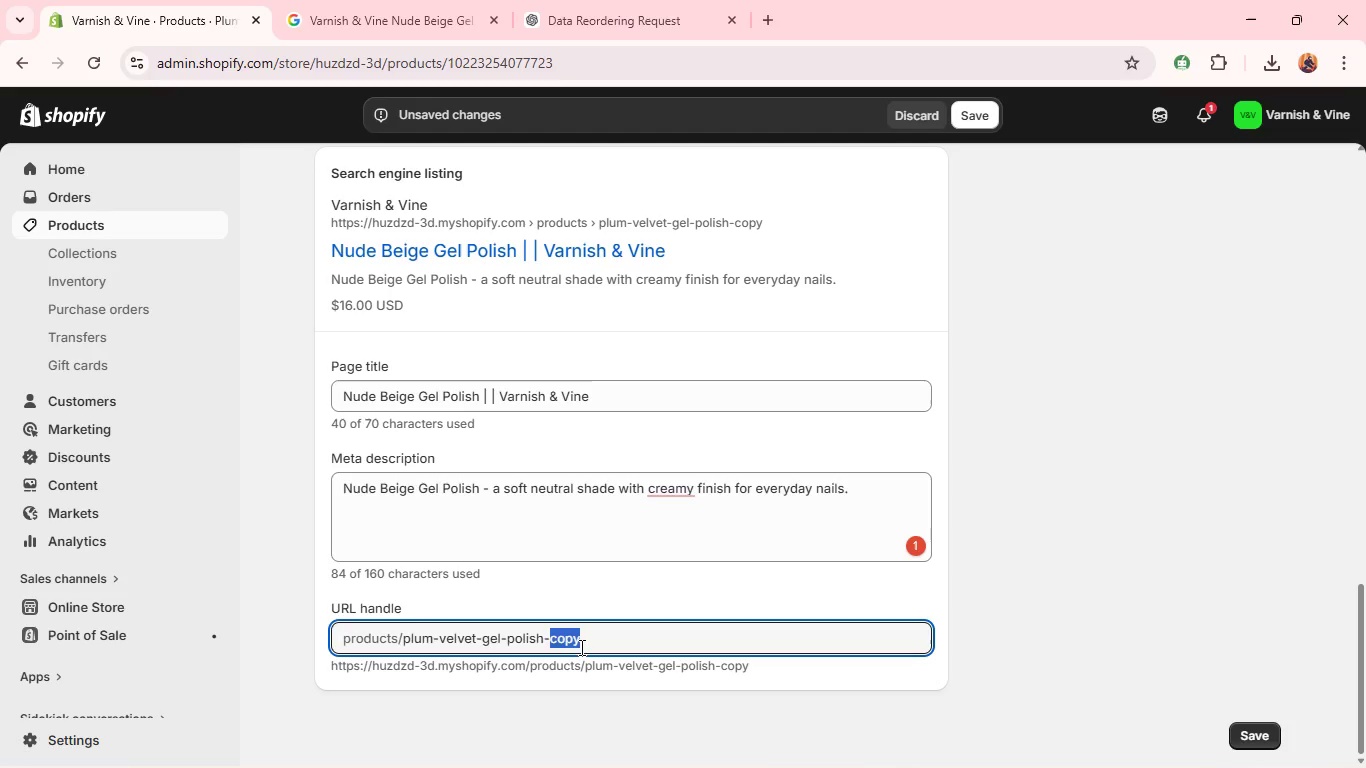 
triple_click([580, 647])
 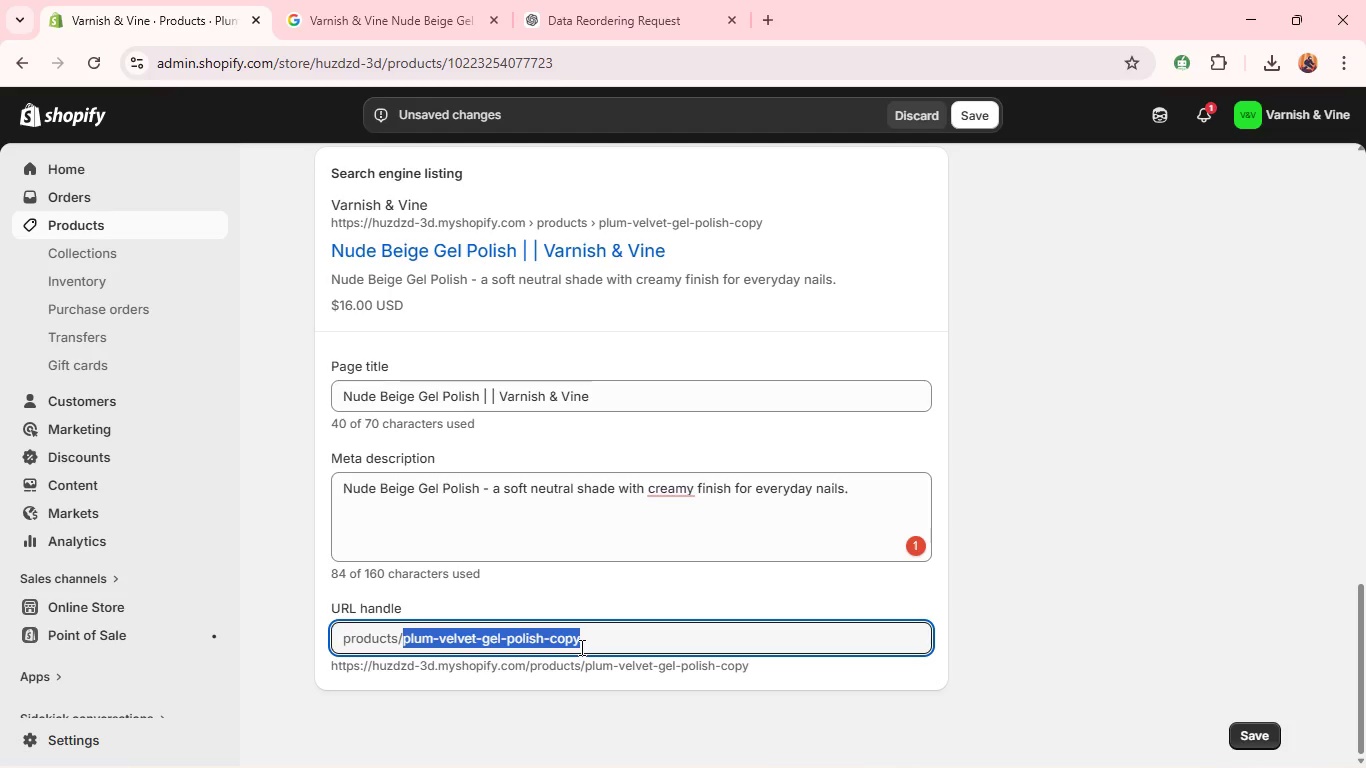 
key(Backspace)
 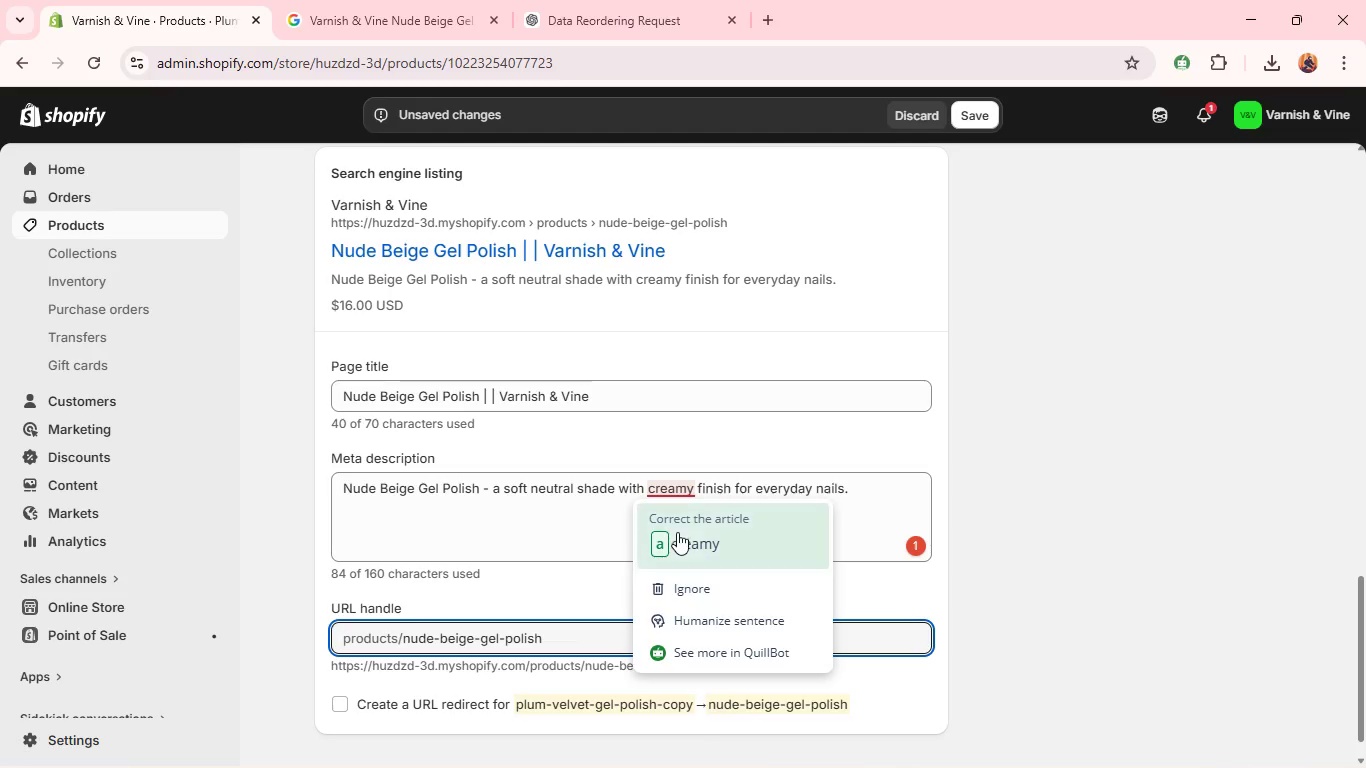 
left_click([676, 540])
 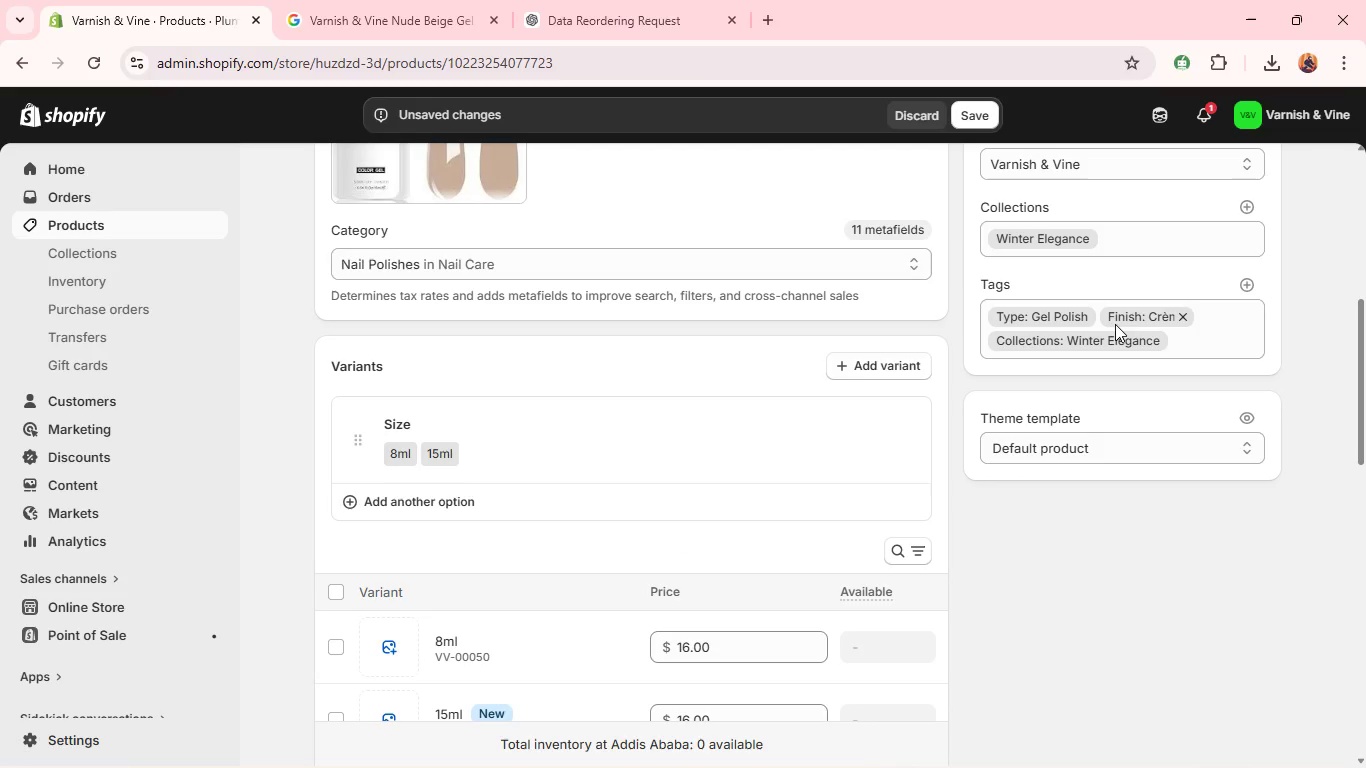 
wait(12.34)
 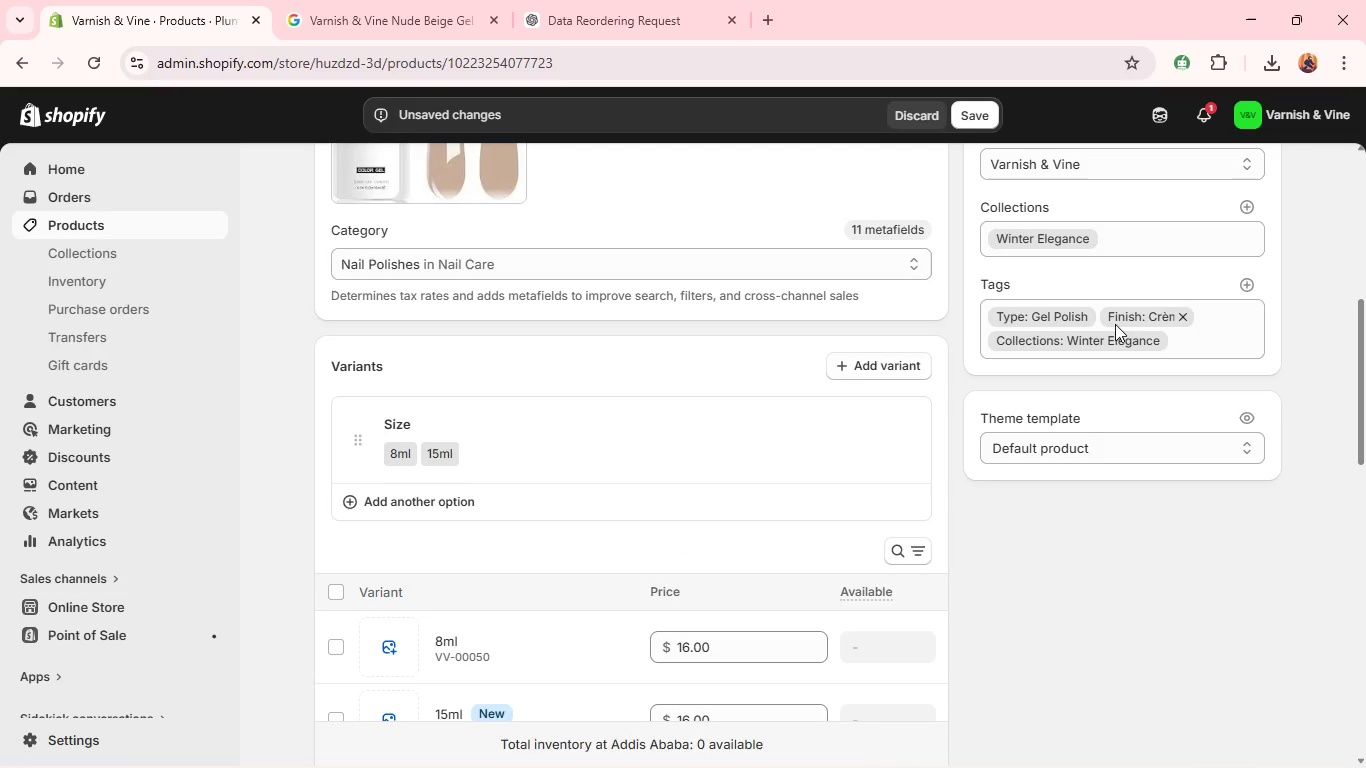 
left_click([1156, 335])
 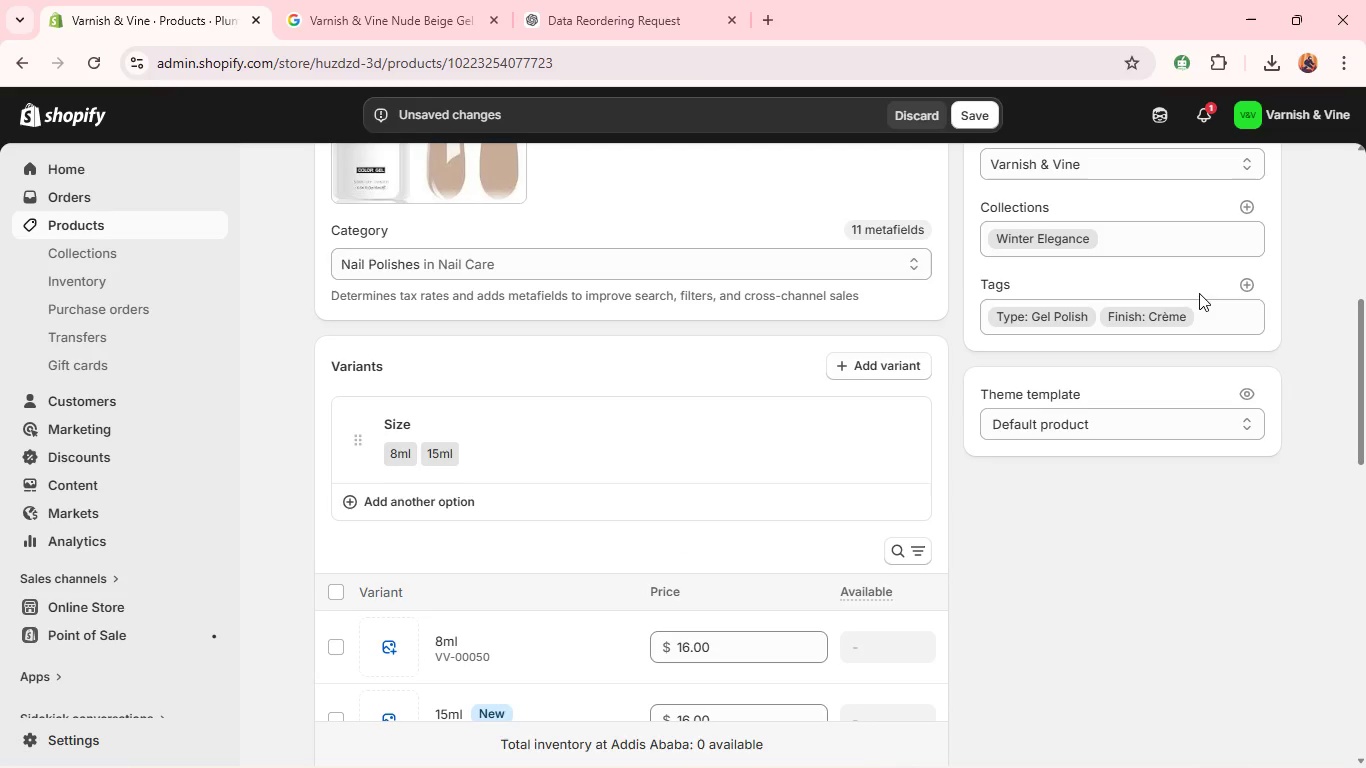 
left_click([1244, 283])
 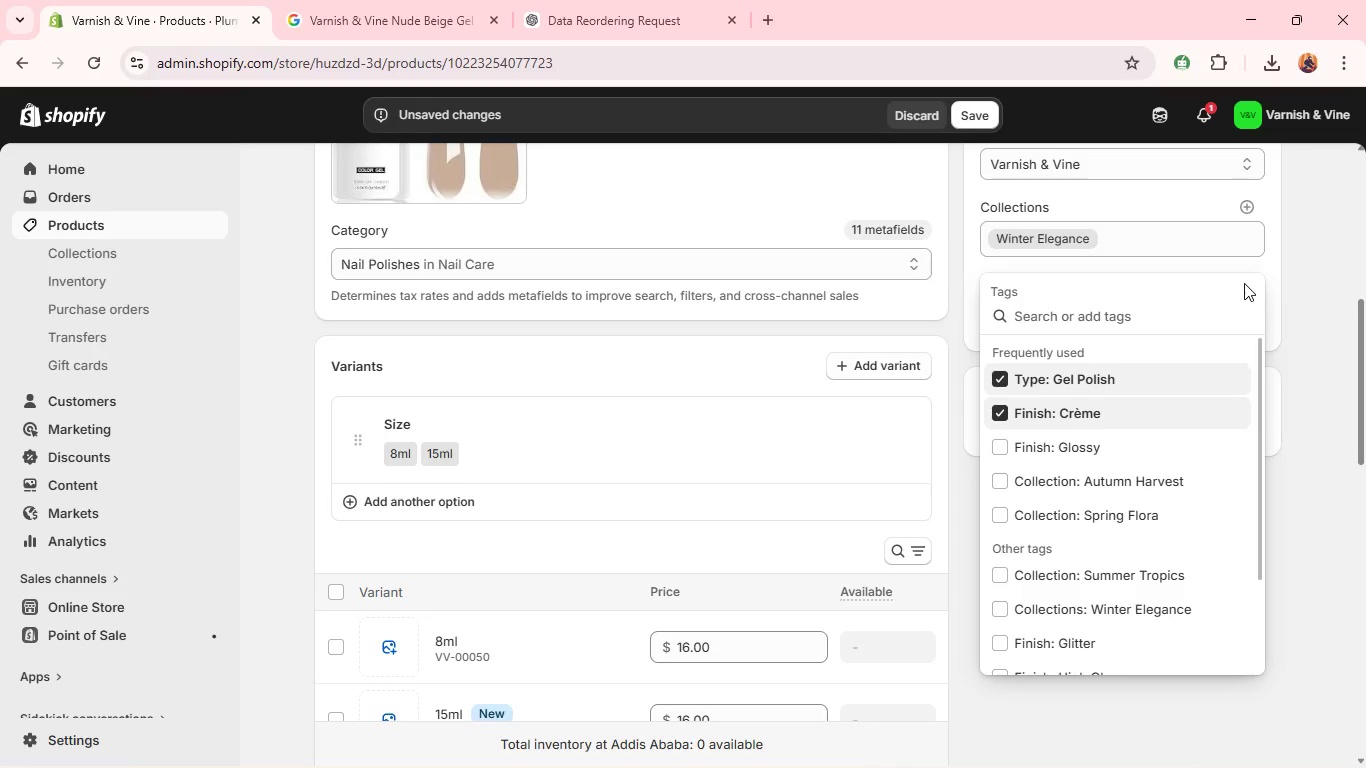 
type(Collection: Ci)
key(Backspace)
type(ore Classics)
 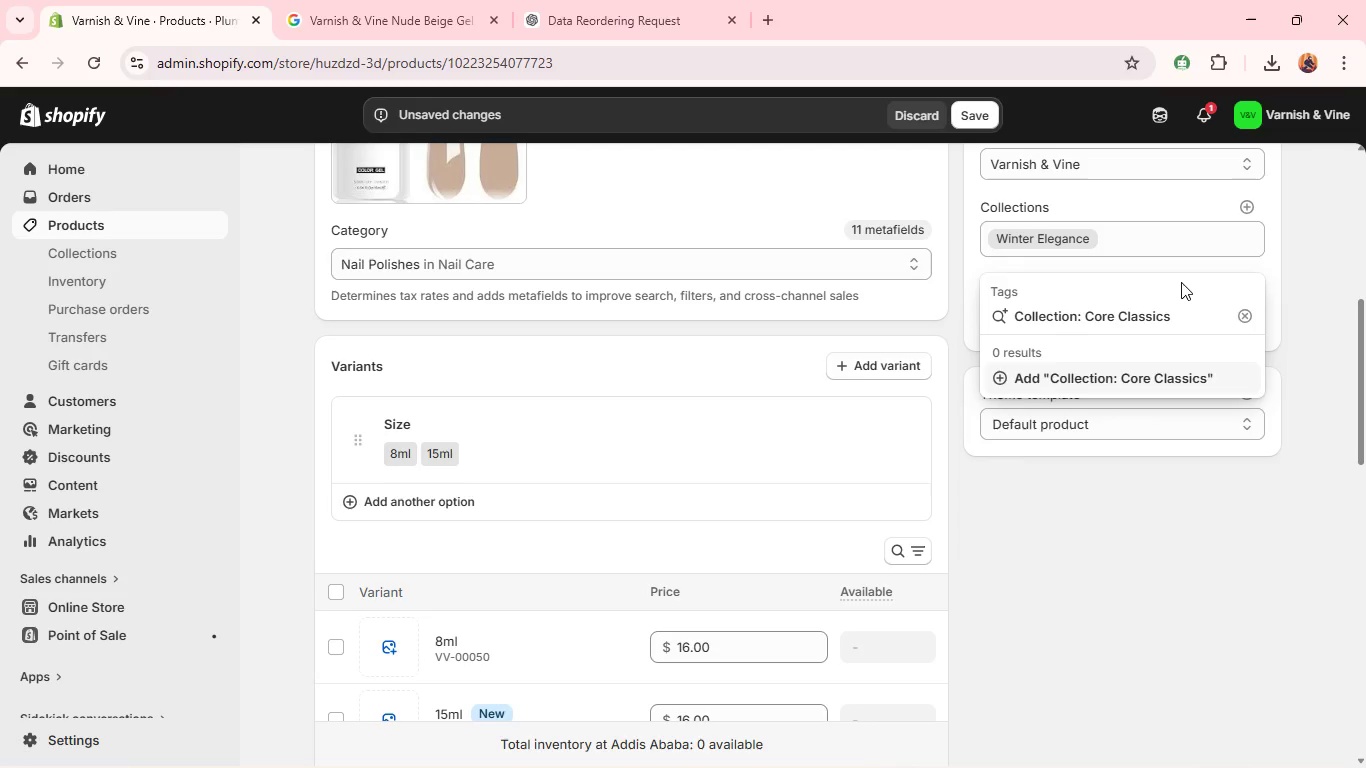 
left_click_drag(start_coordinate=[1085, 314], to_coordinate=[1196, 334])
 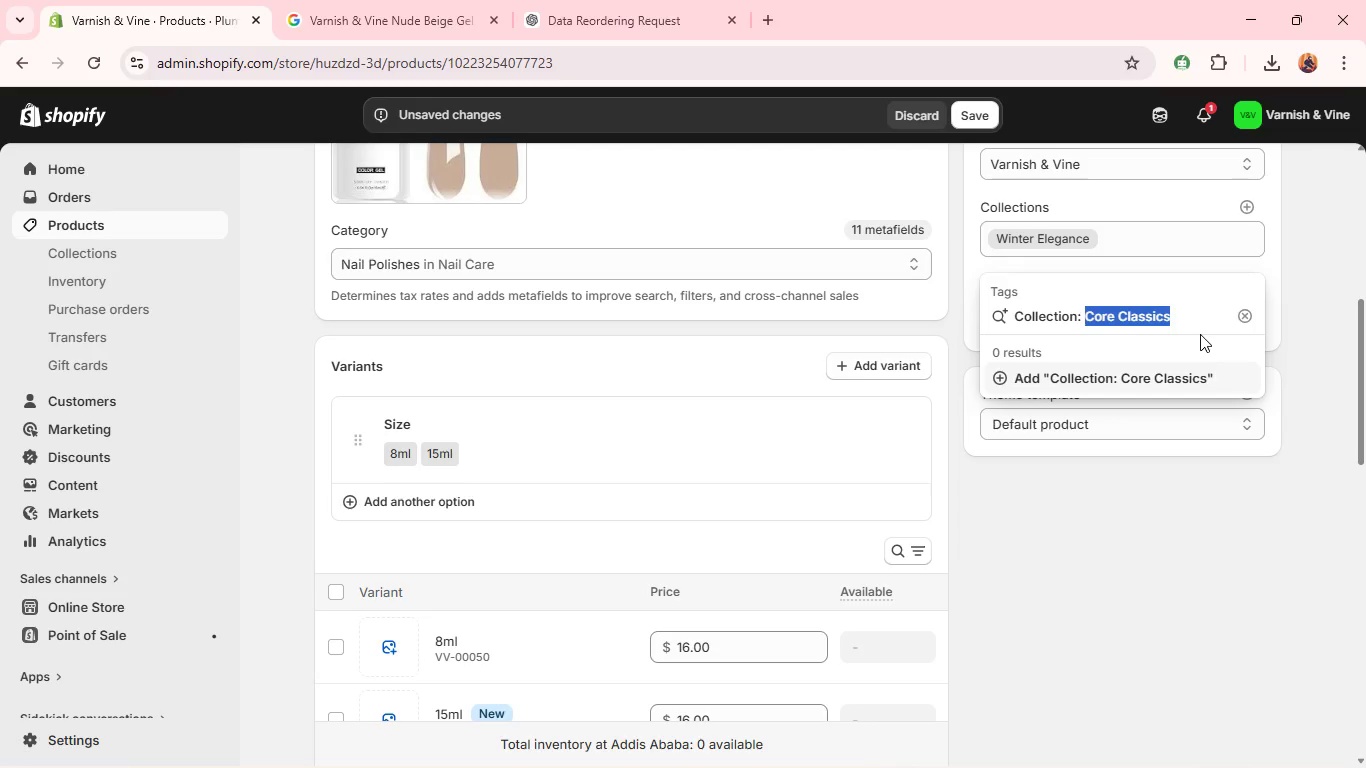 
key(Control+C)
 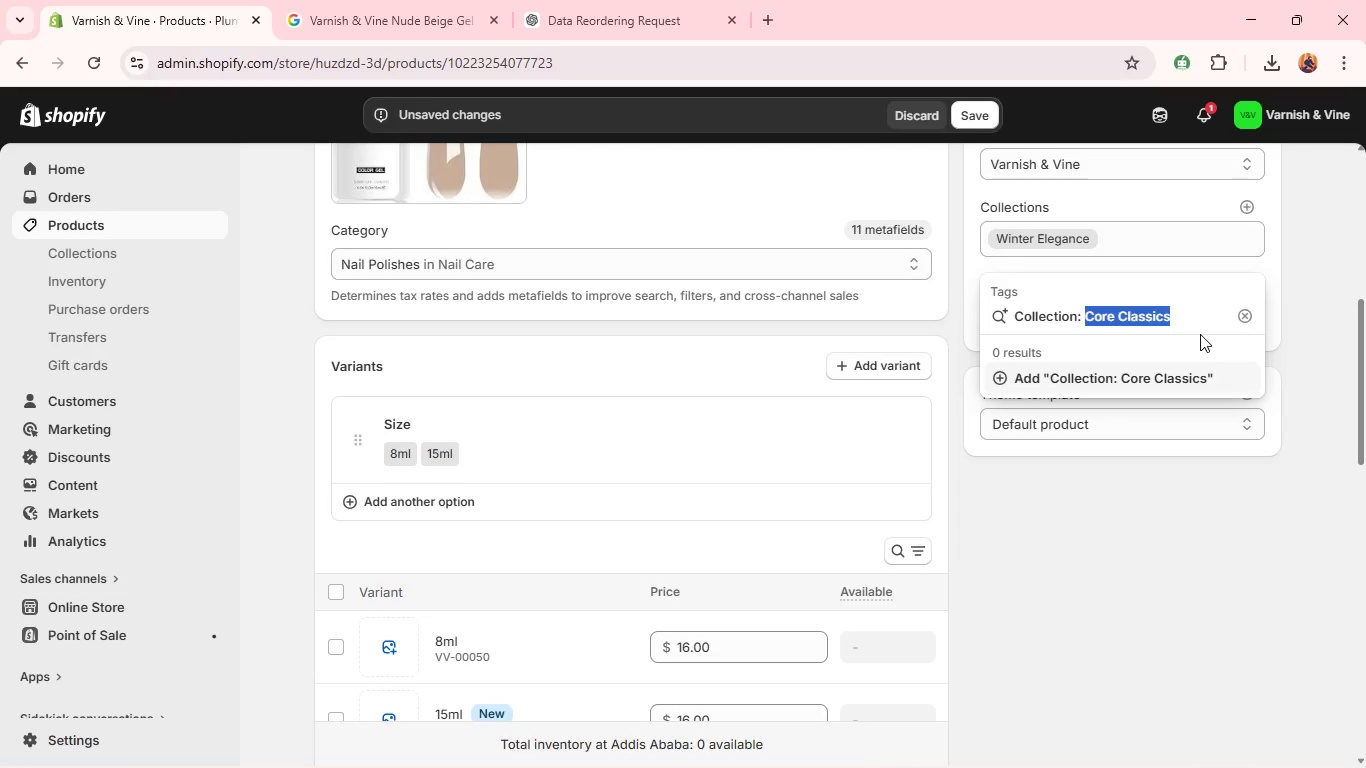 
key(Control+C)
 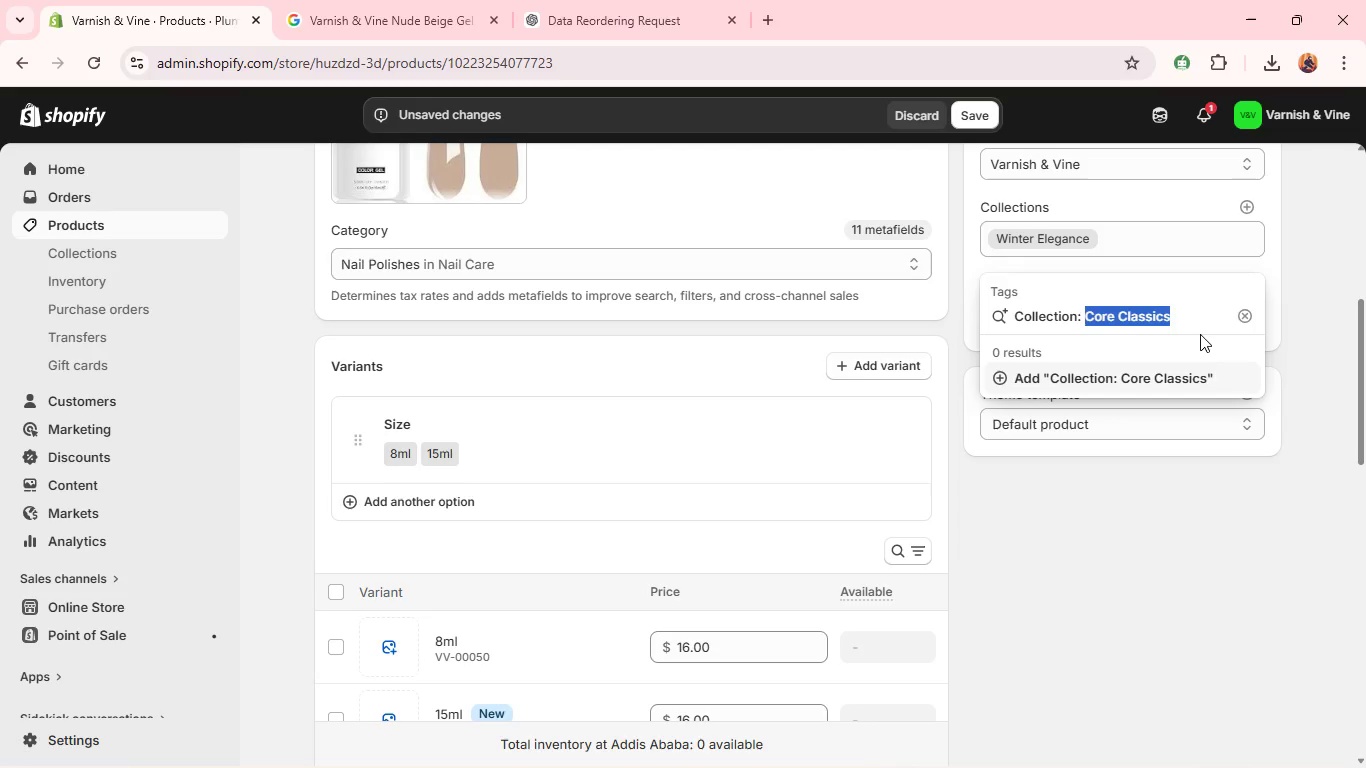 
key(Enter)
 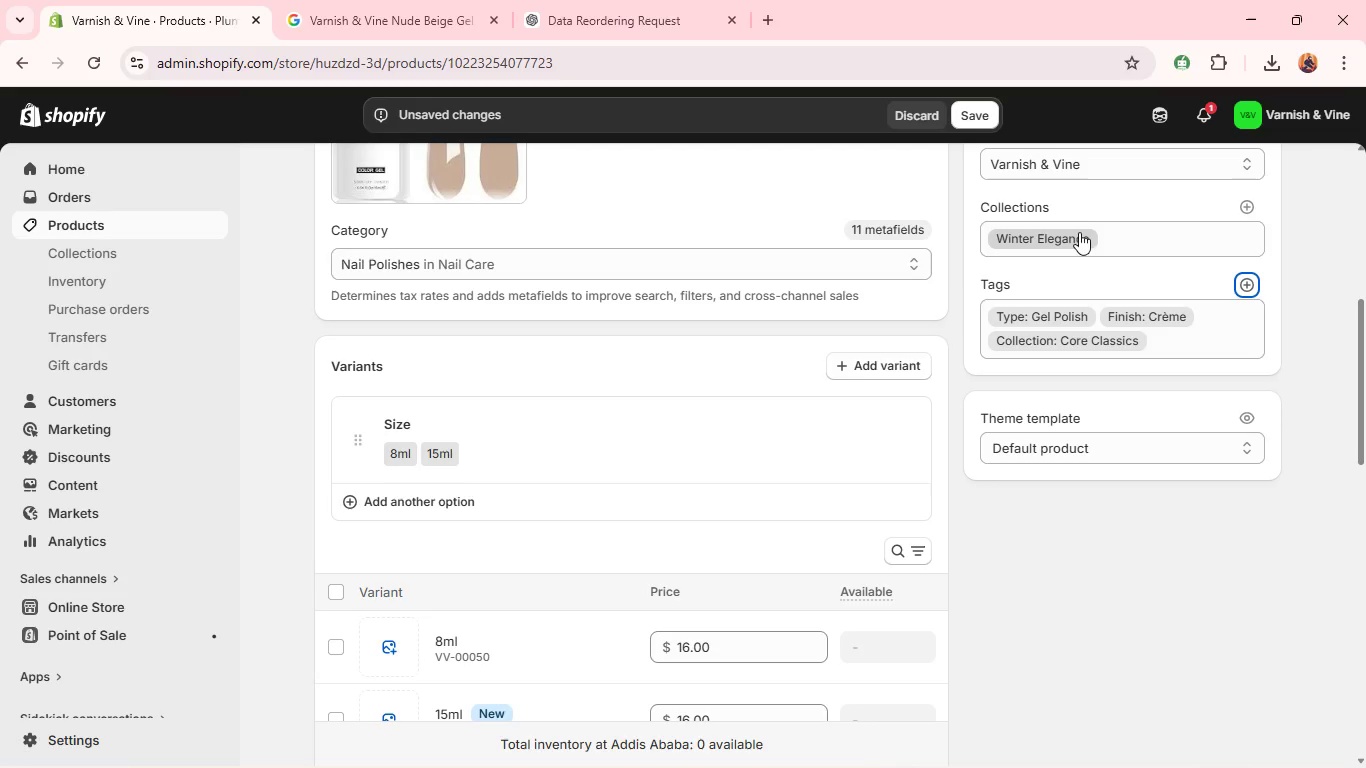 
left_click([1083, 240])
 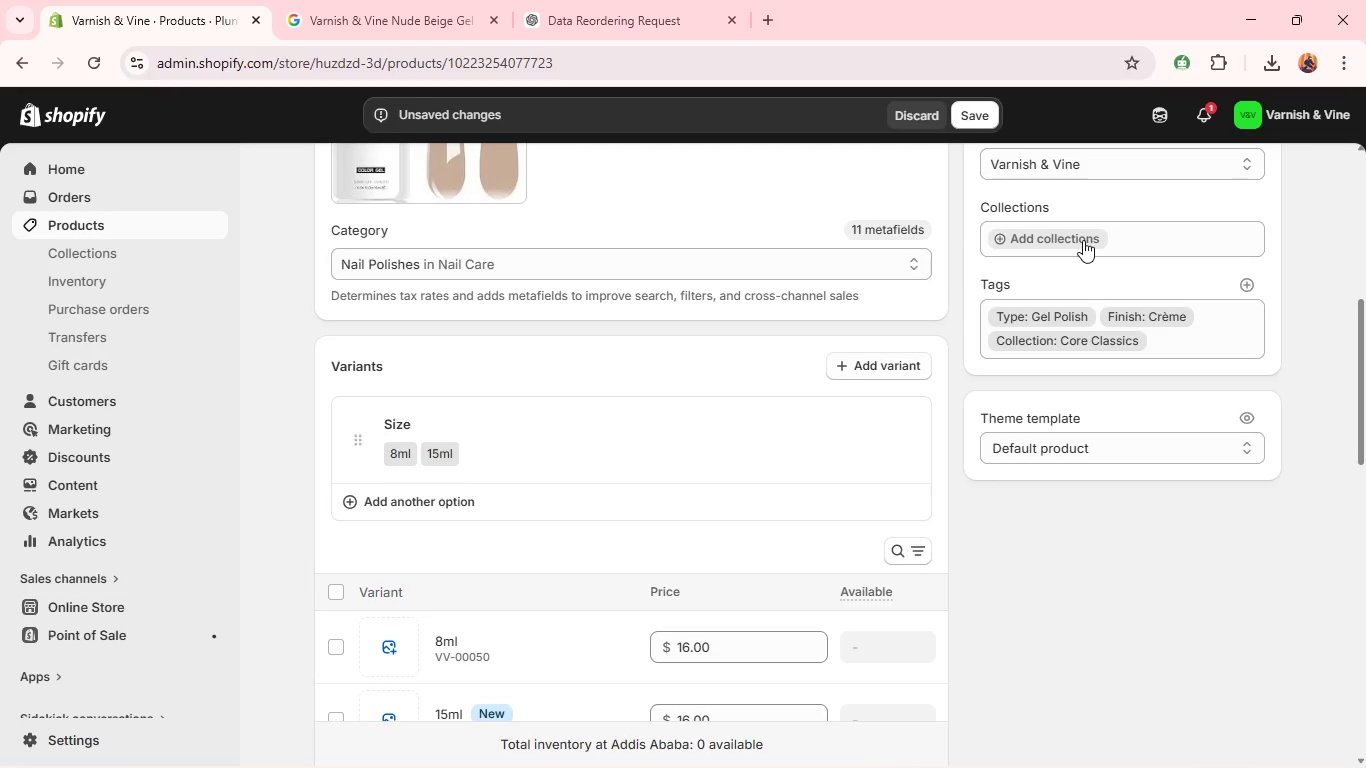 
left_click([1083, 240])
 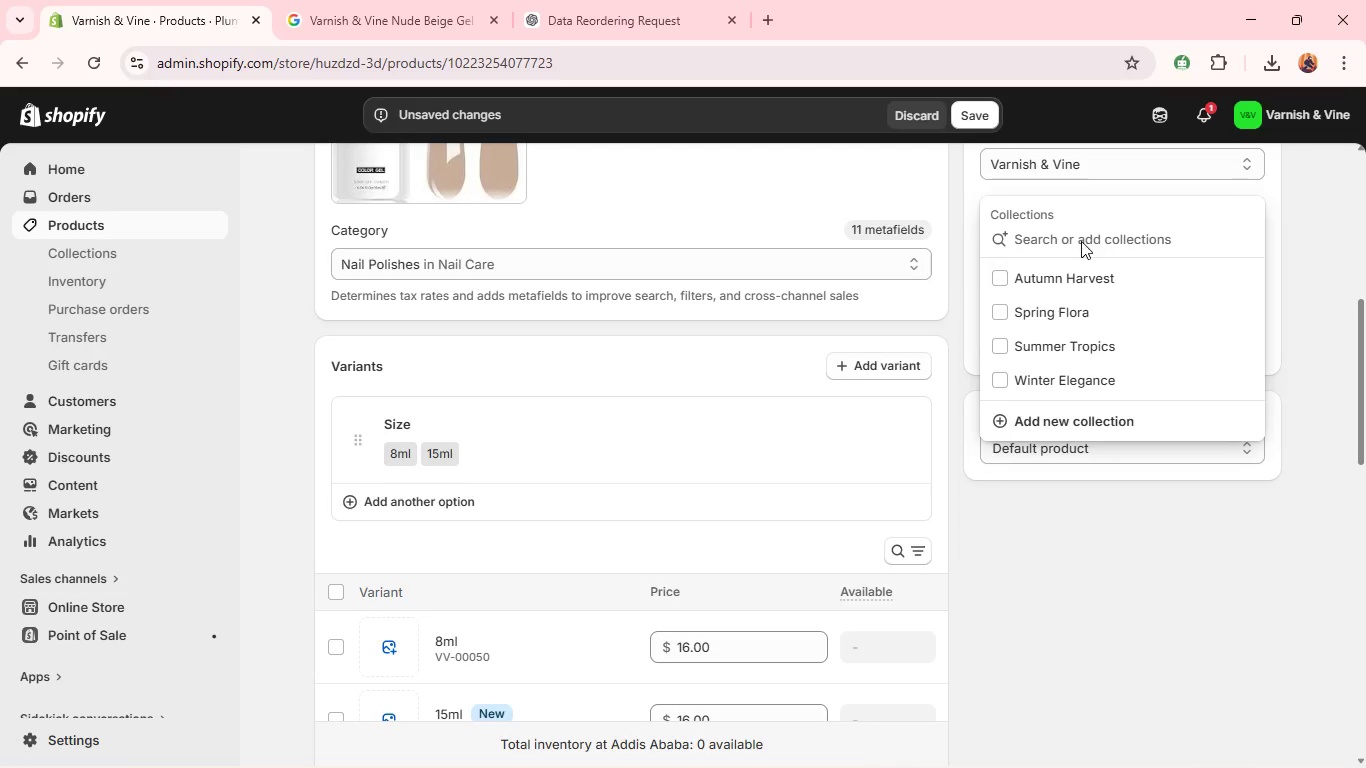 
key(Shift+V)
 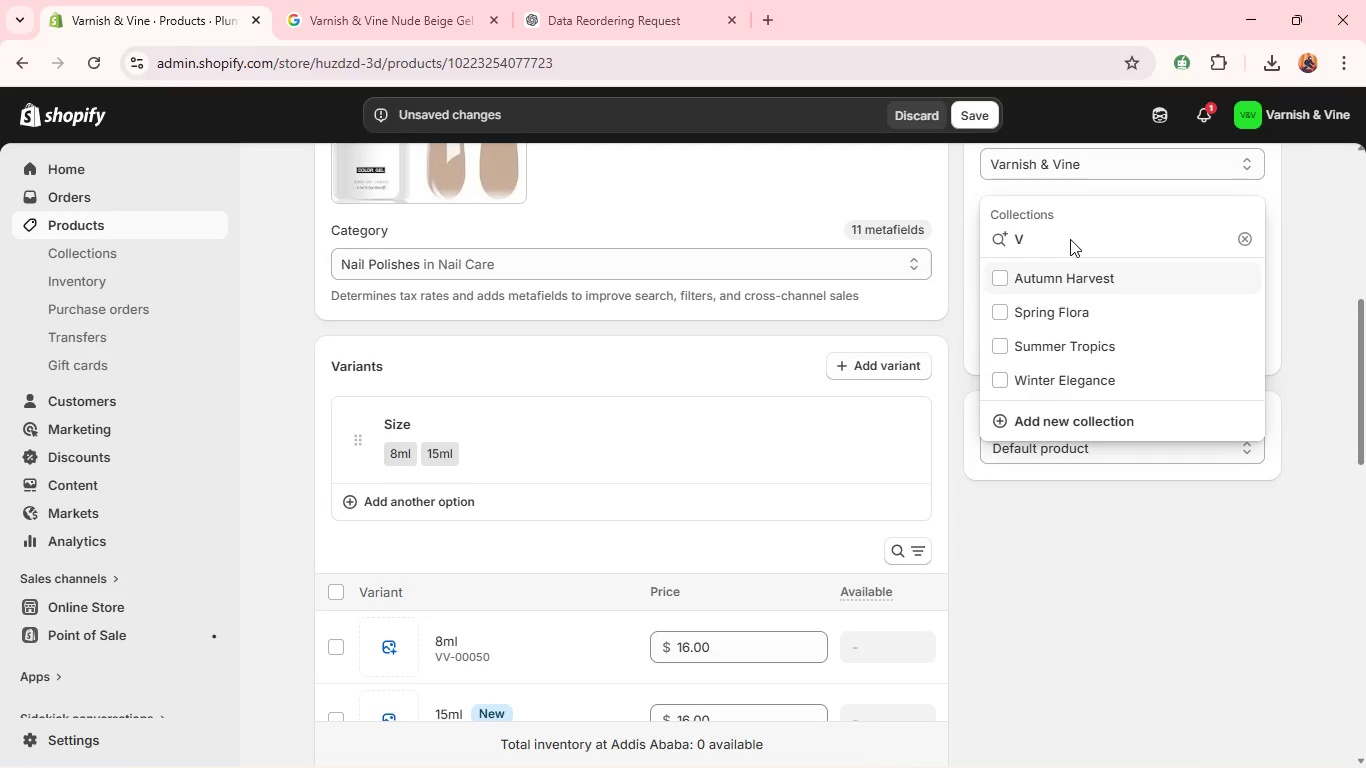 
key(Backspace)
 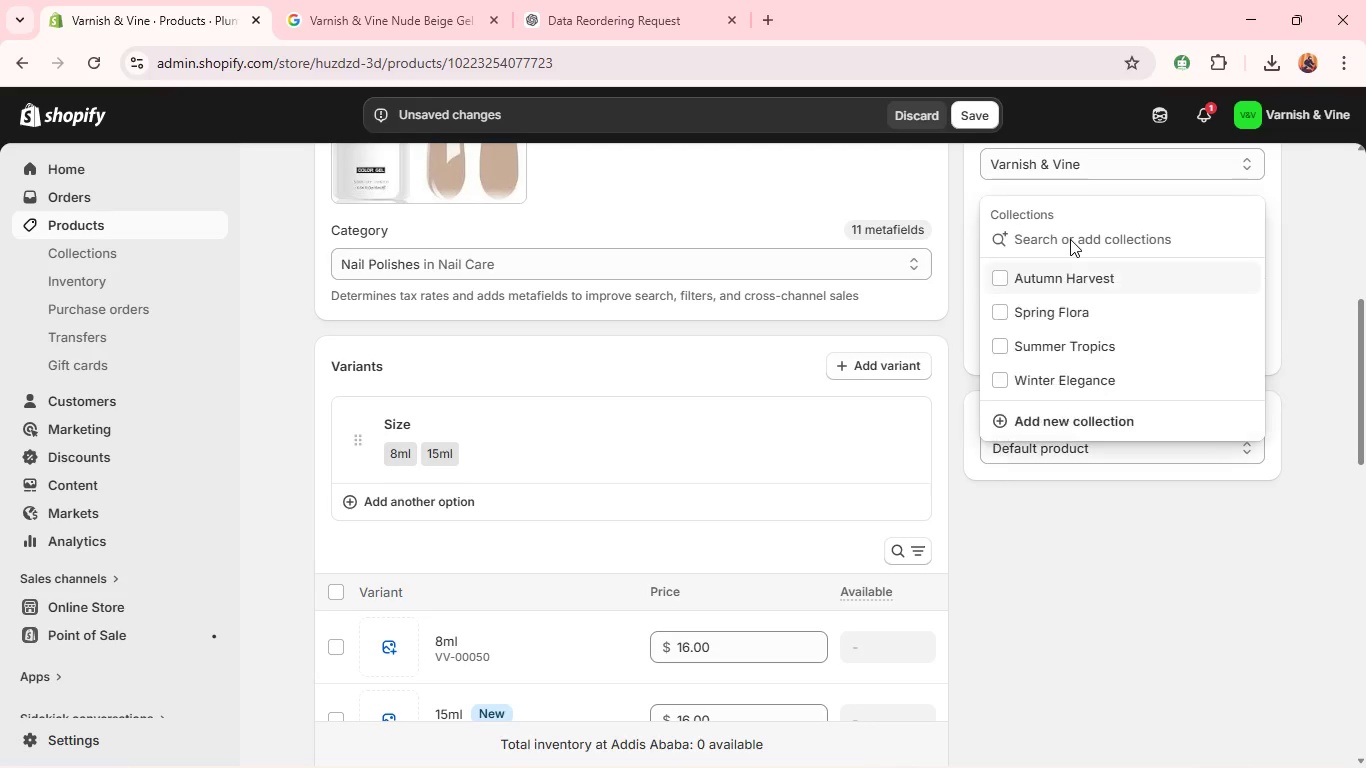 
key(Control+ControlLeft)
 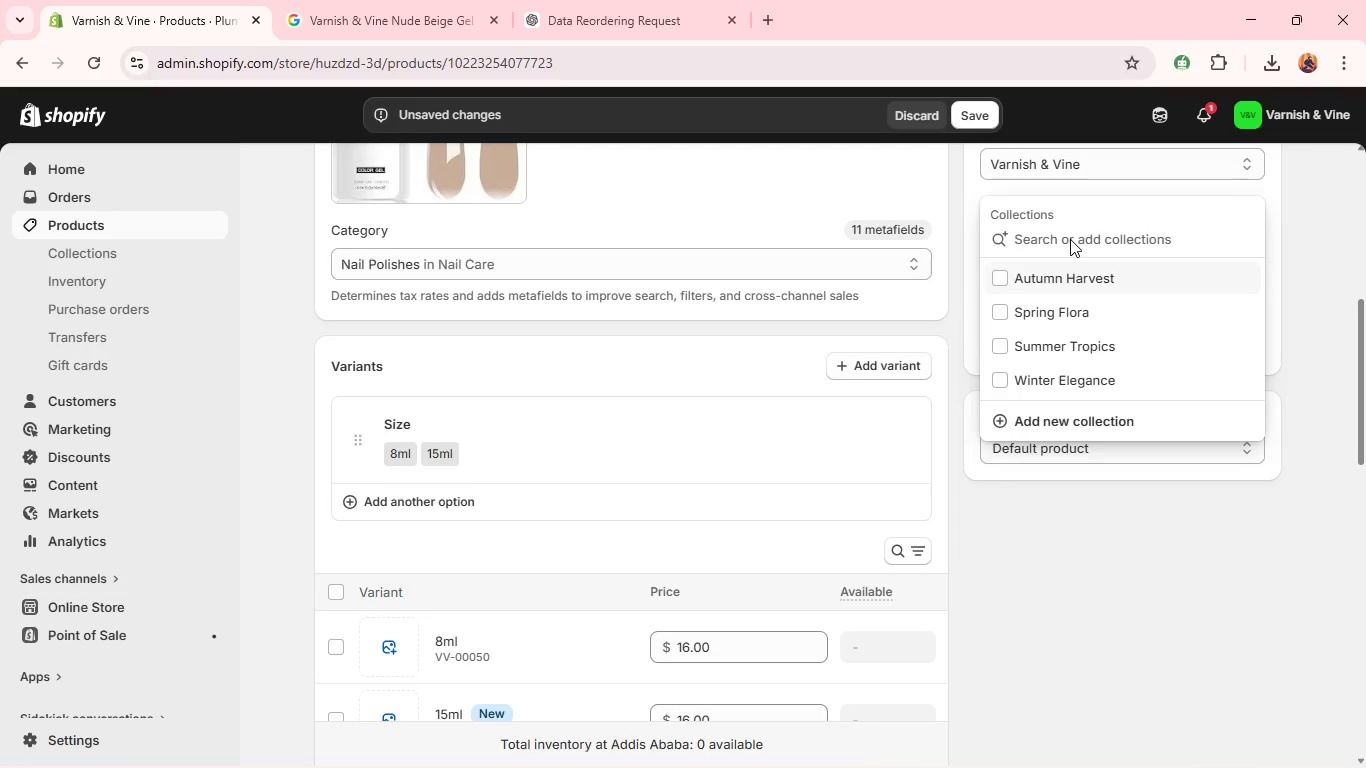 
key(Control+V)
 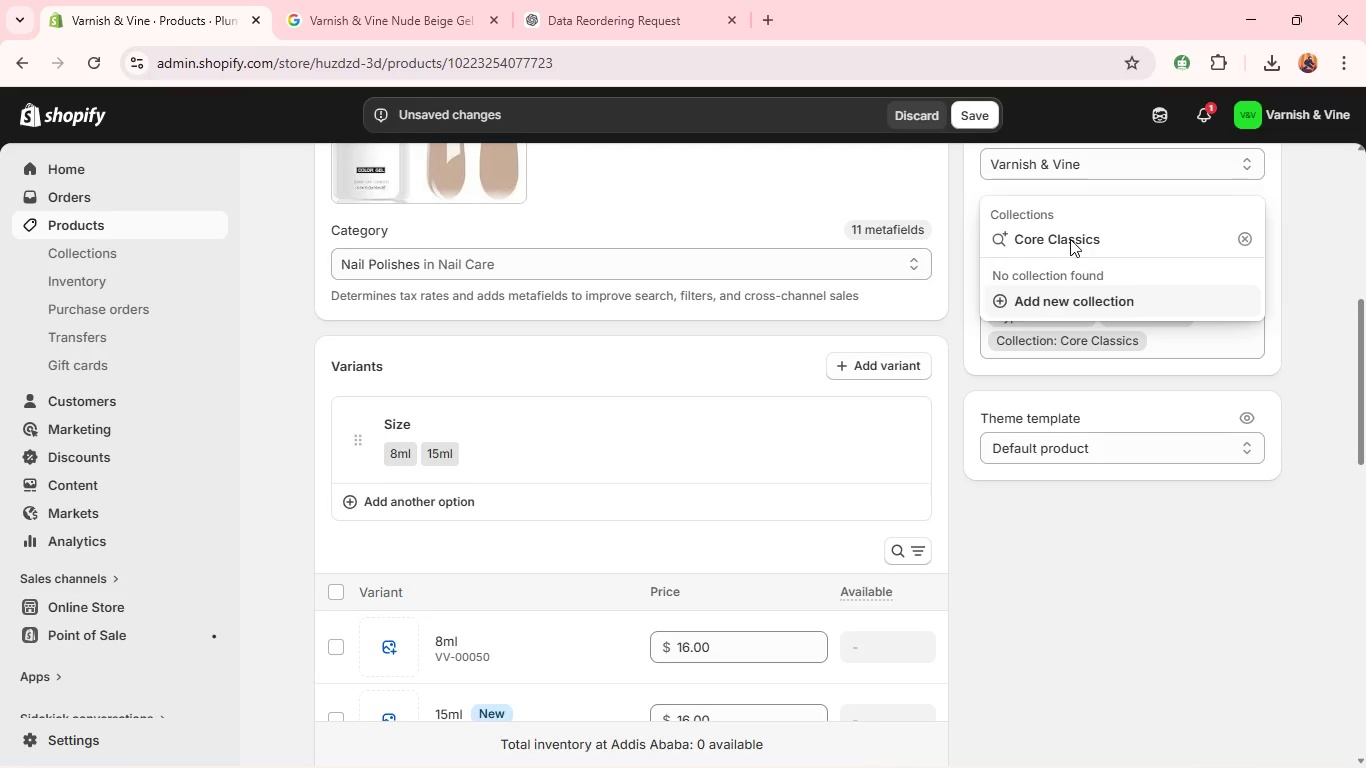 
key(Enter)
 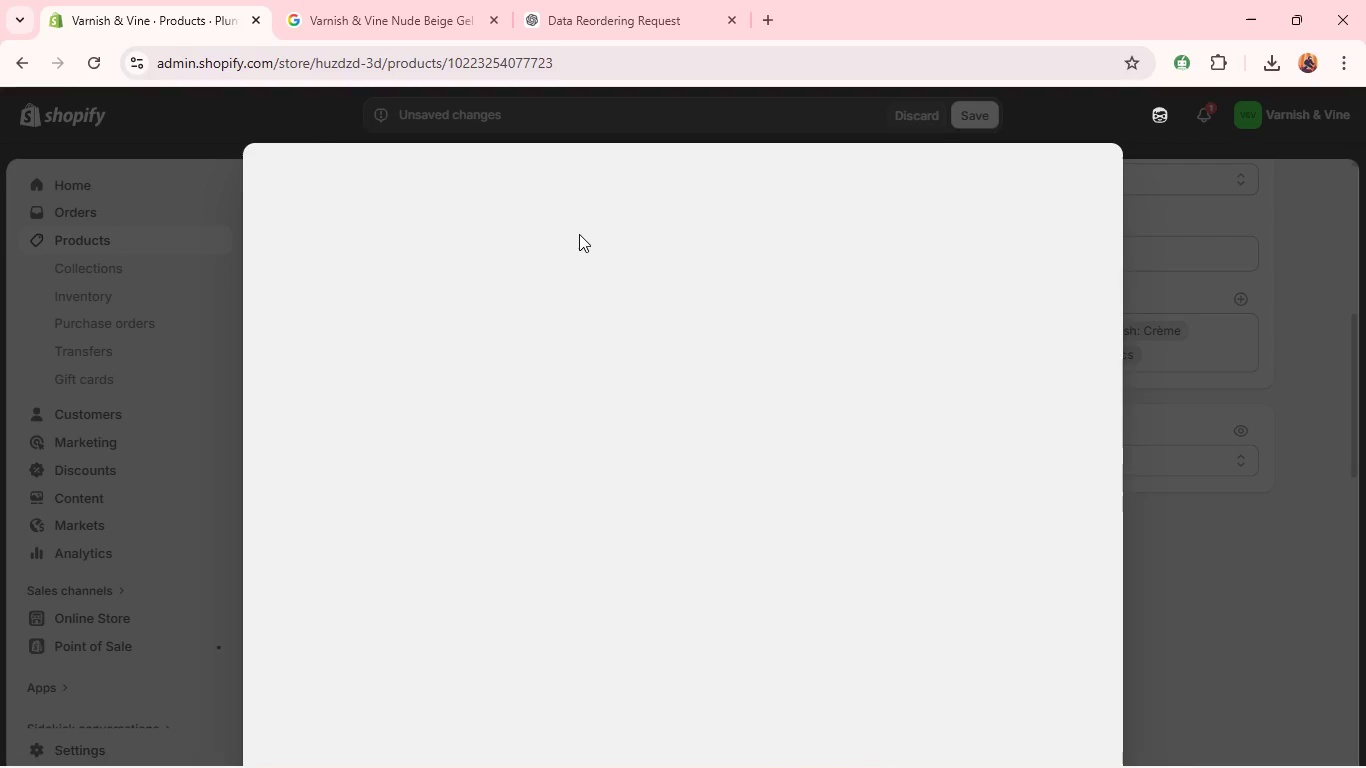 
wait(9.28)
 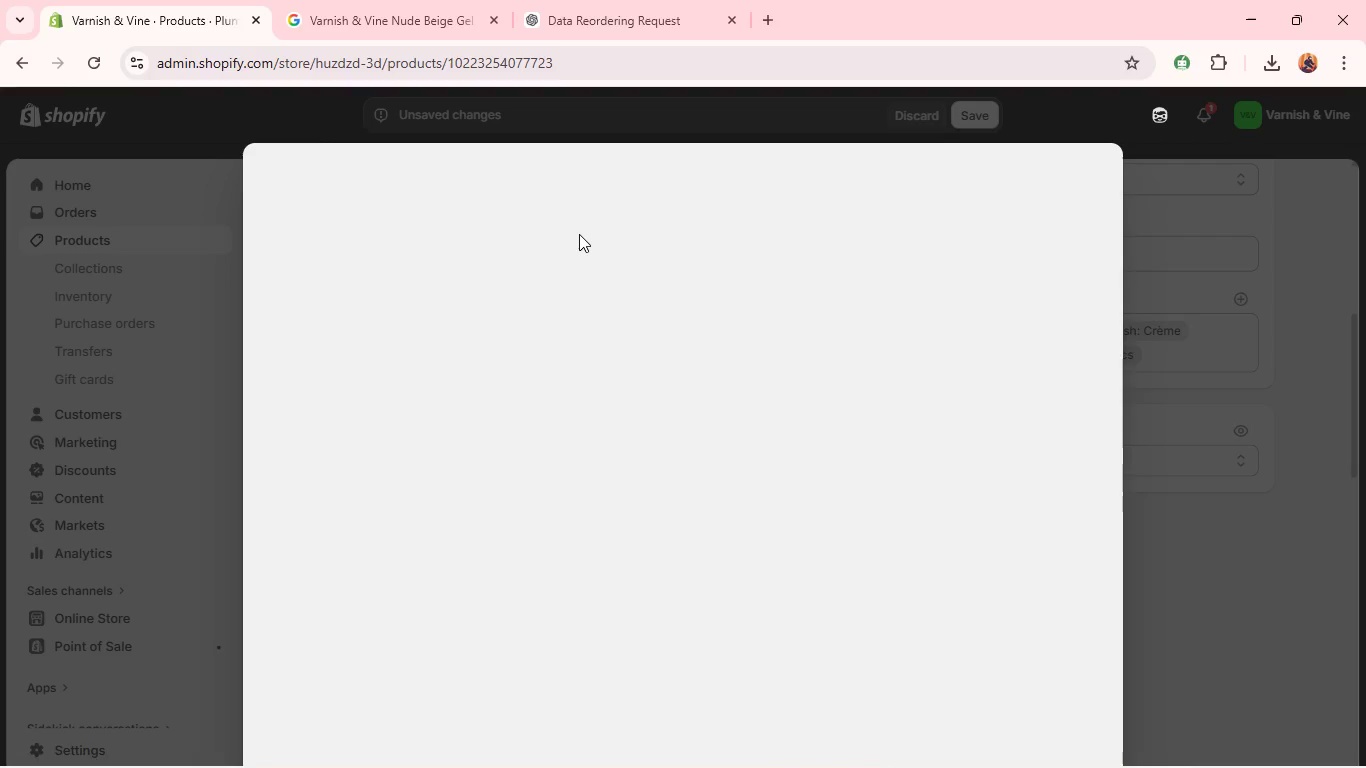 
left_click([498, 403])
 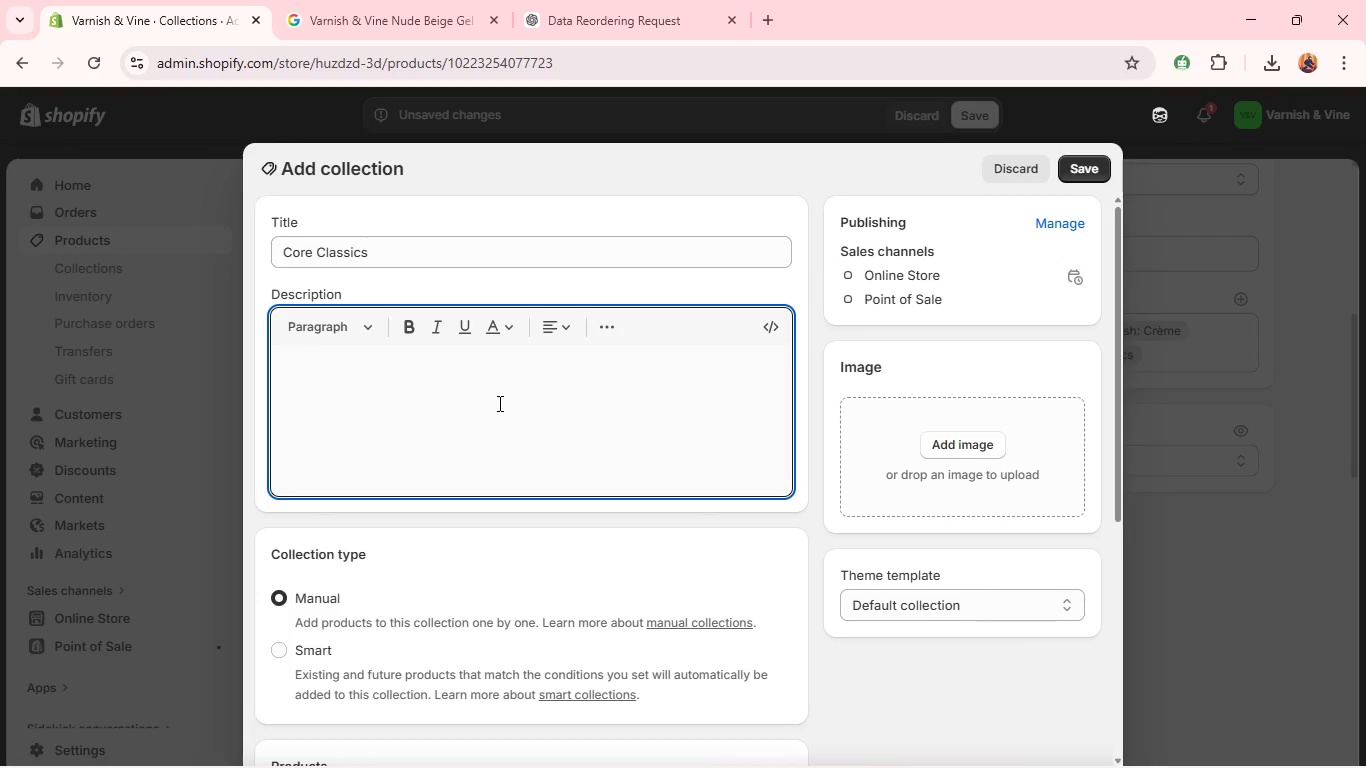 
key(Control+V)
 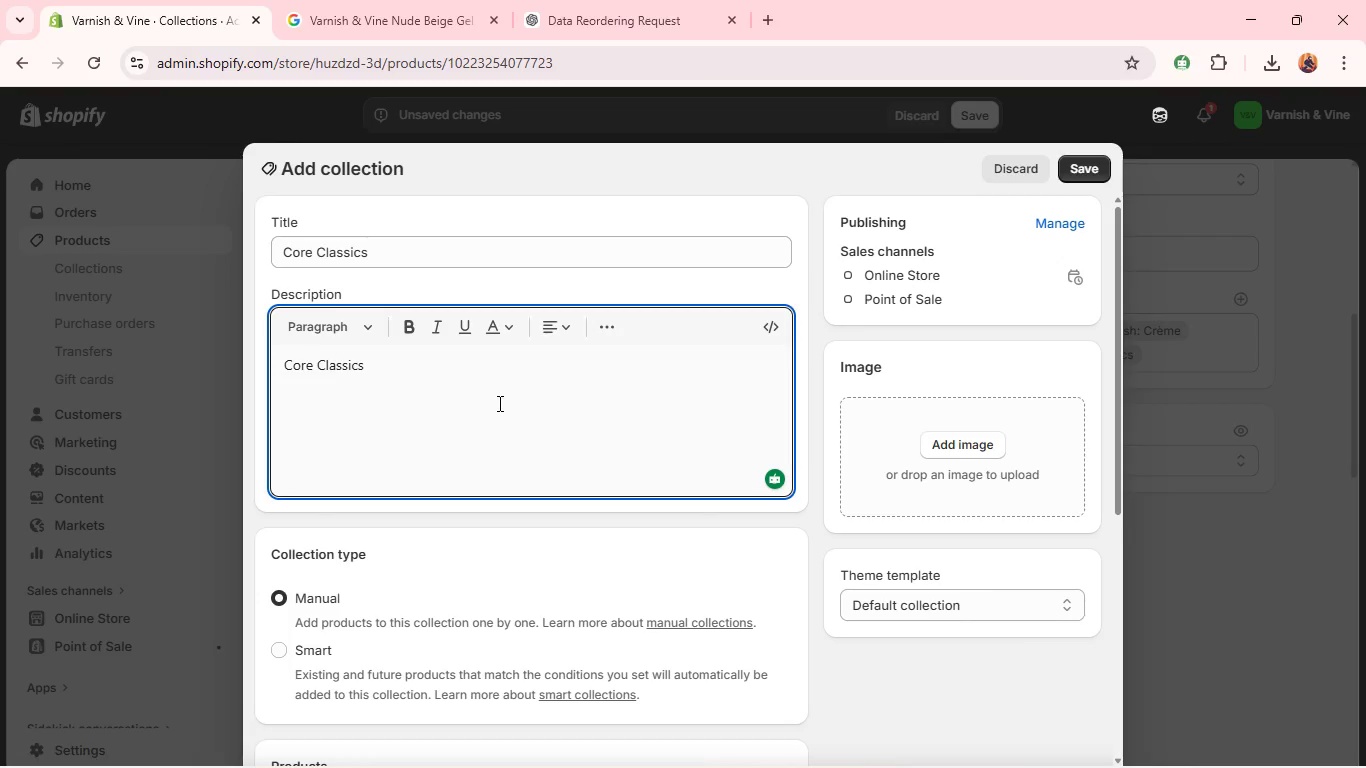 
key(Control+A)
 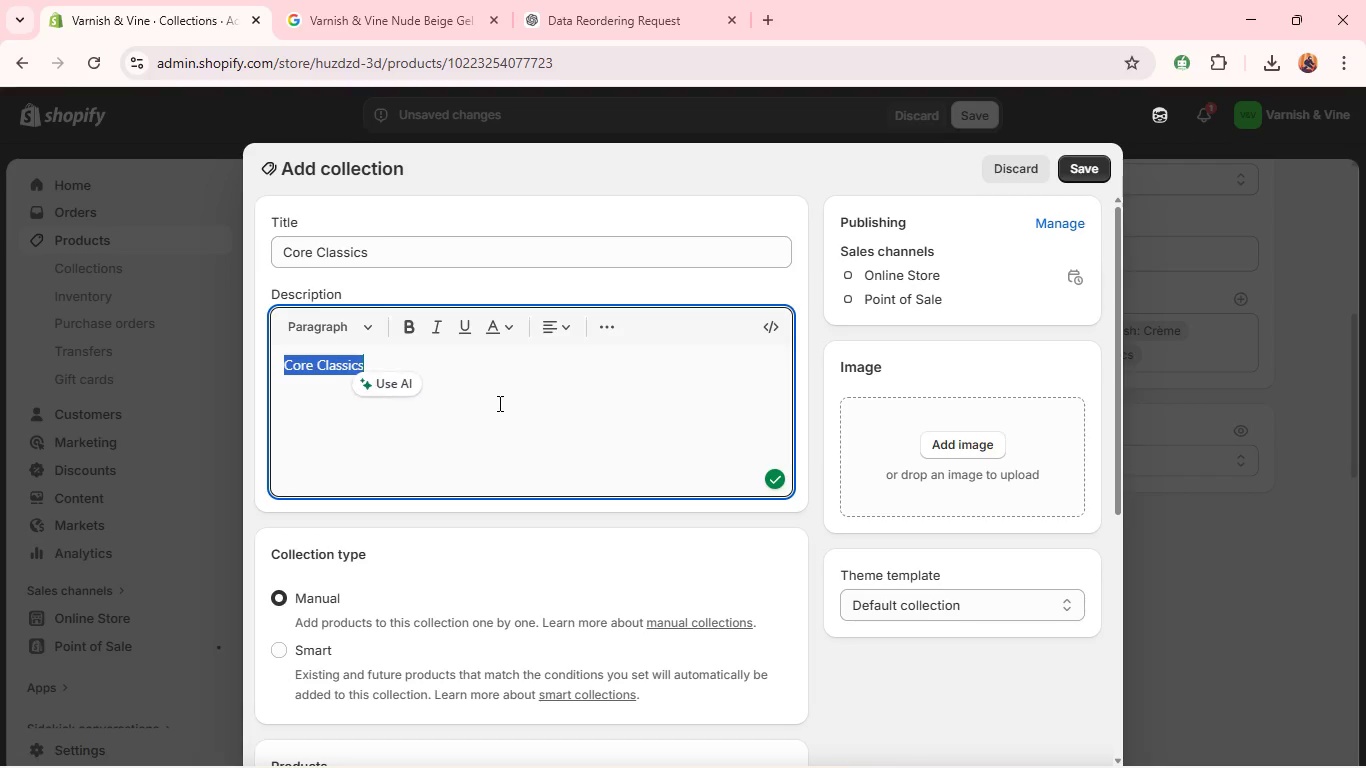 
hold_key(key=ShiftLeft, duration=1.23)
 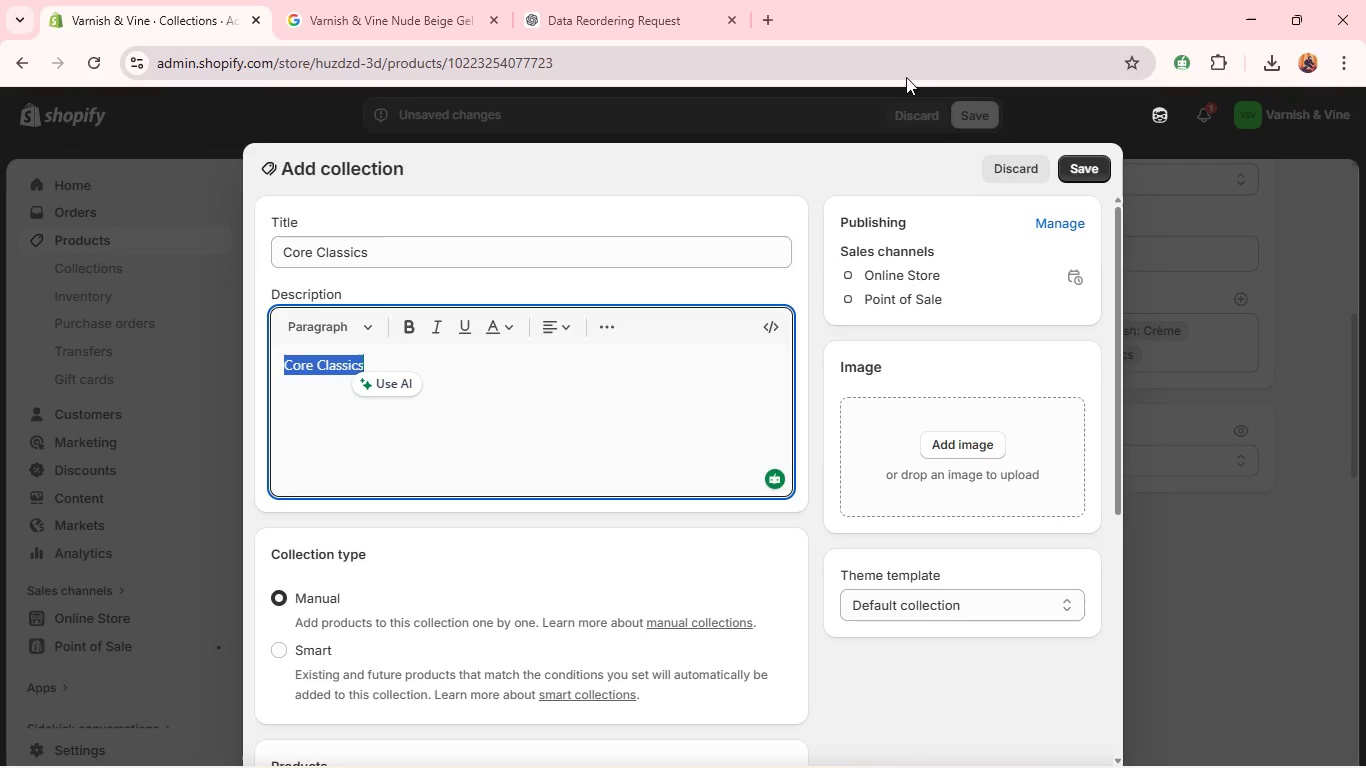 
key(Backspace)
 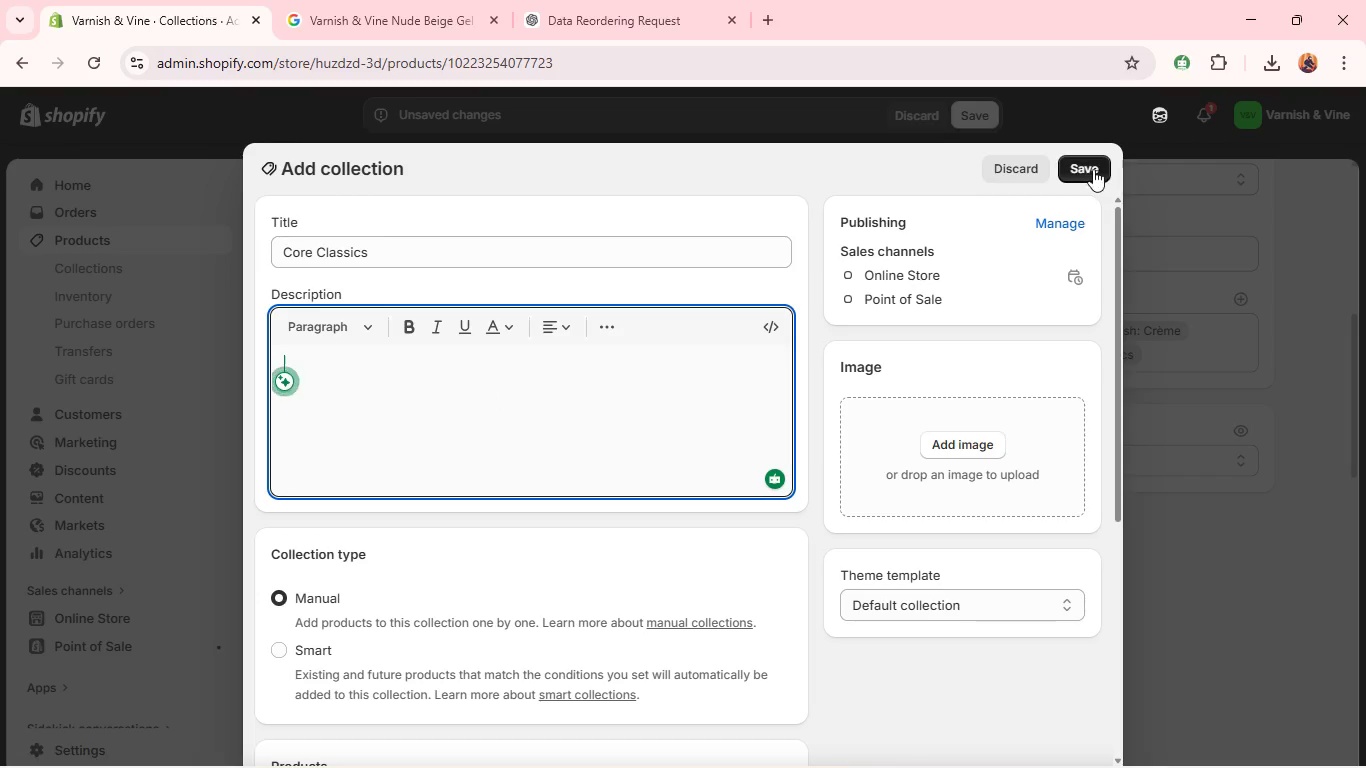 
left_click([1092, 168])
 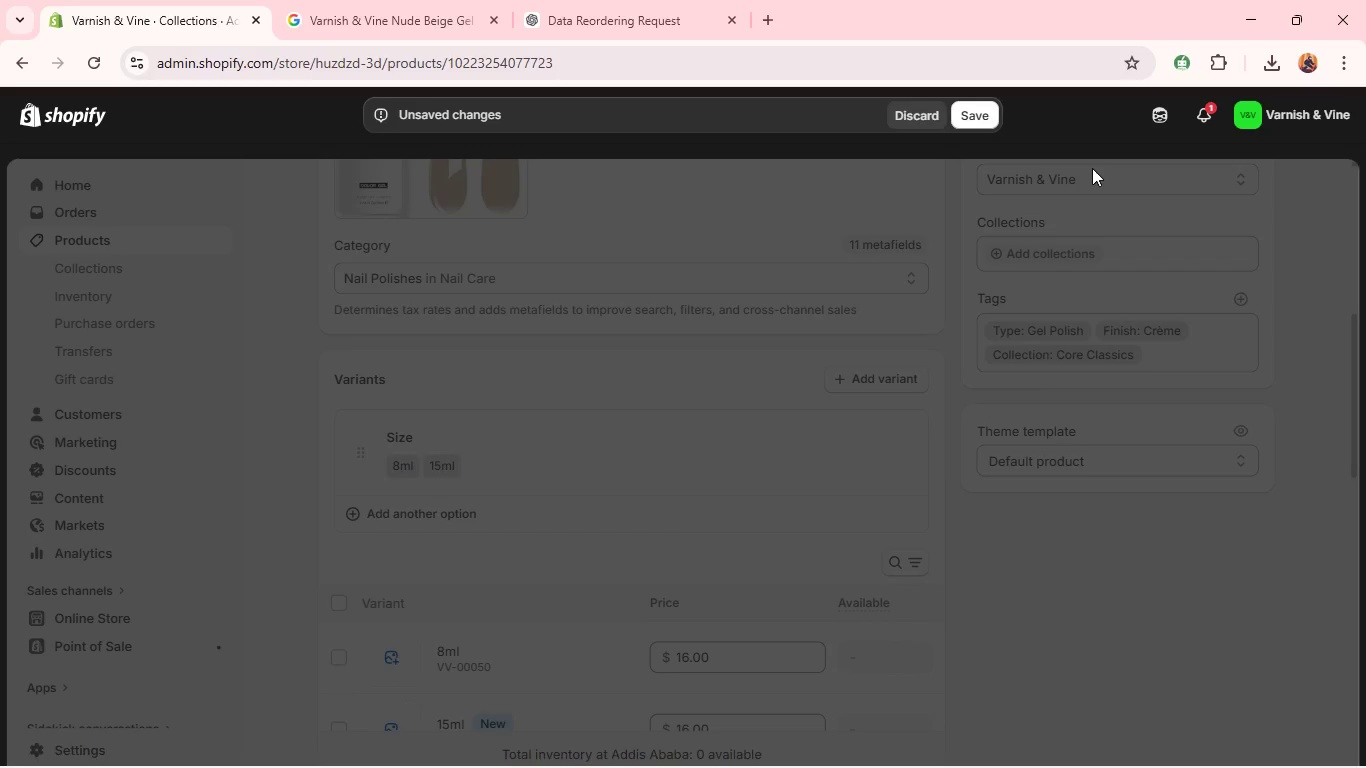 
mouse_move([975, 297])
 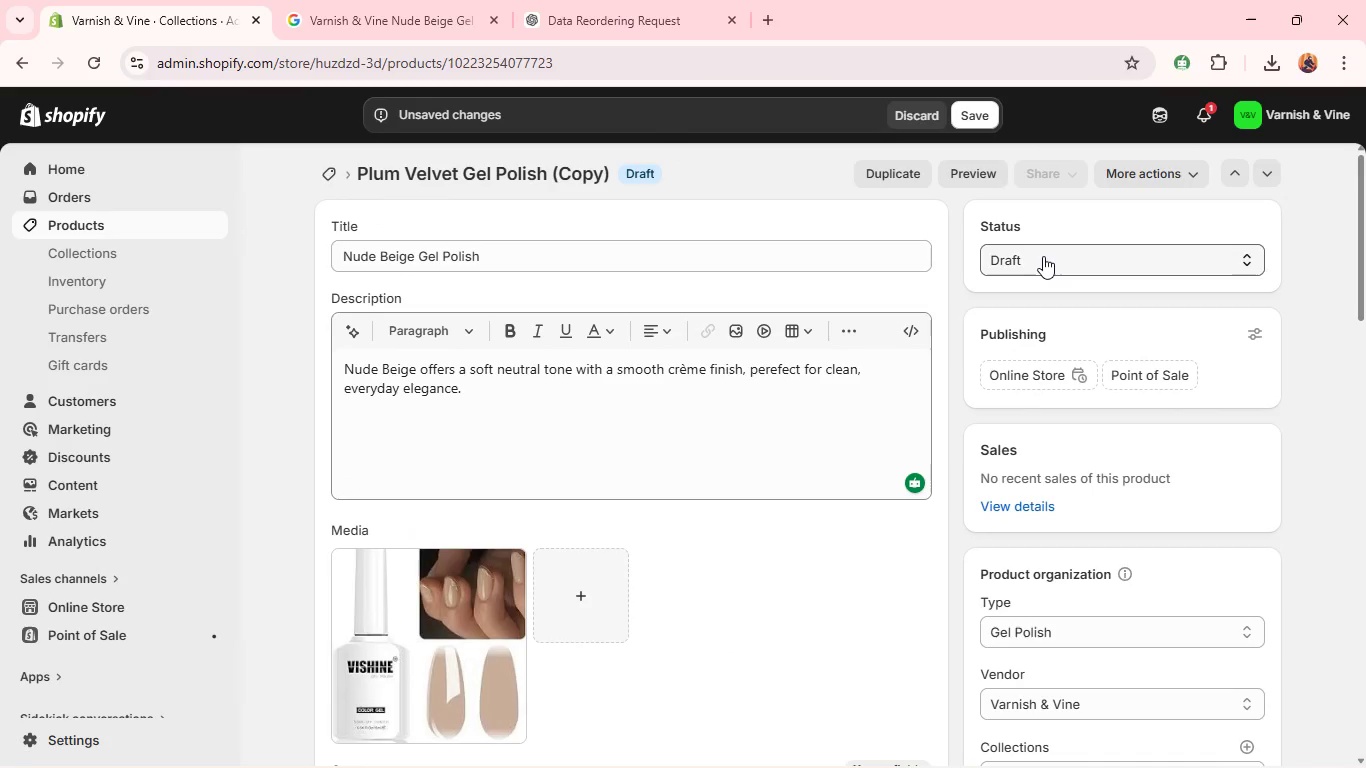 
left_click([1043, 256])
 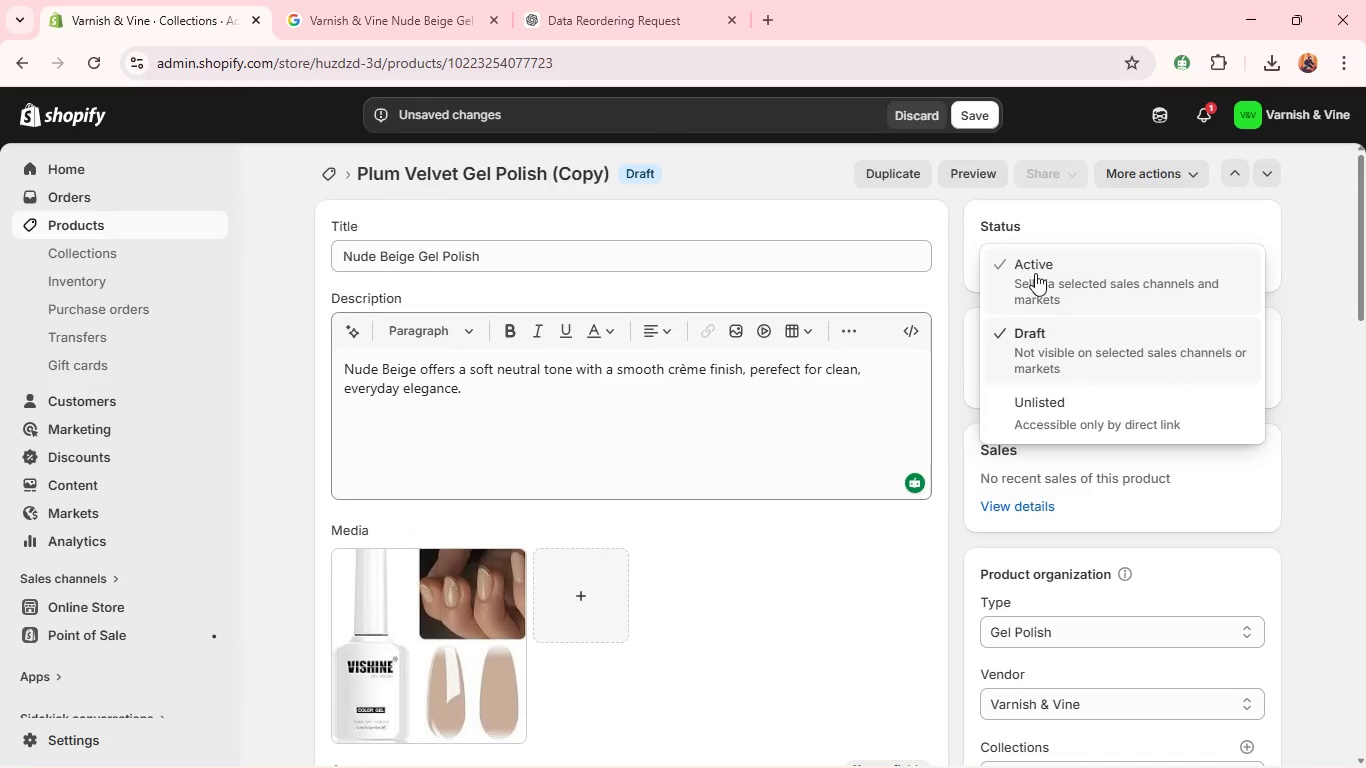 
left_click([1035, 273])
 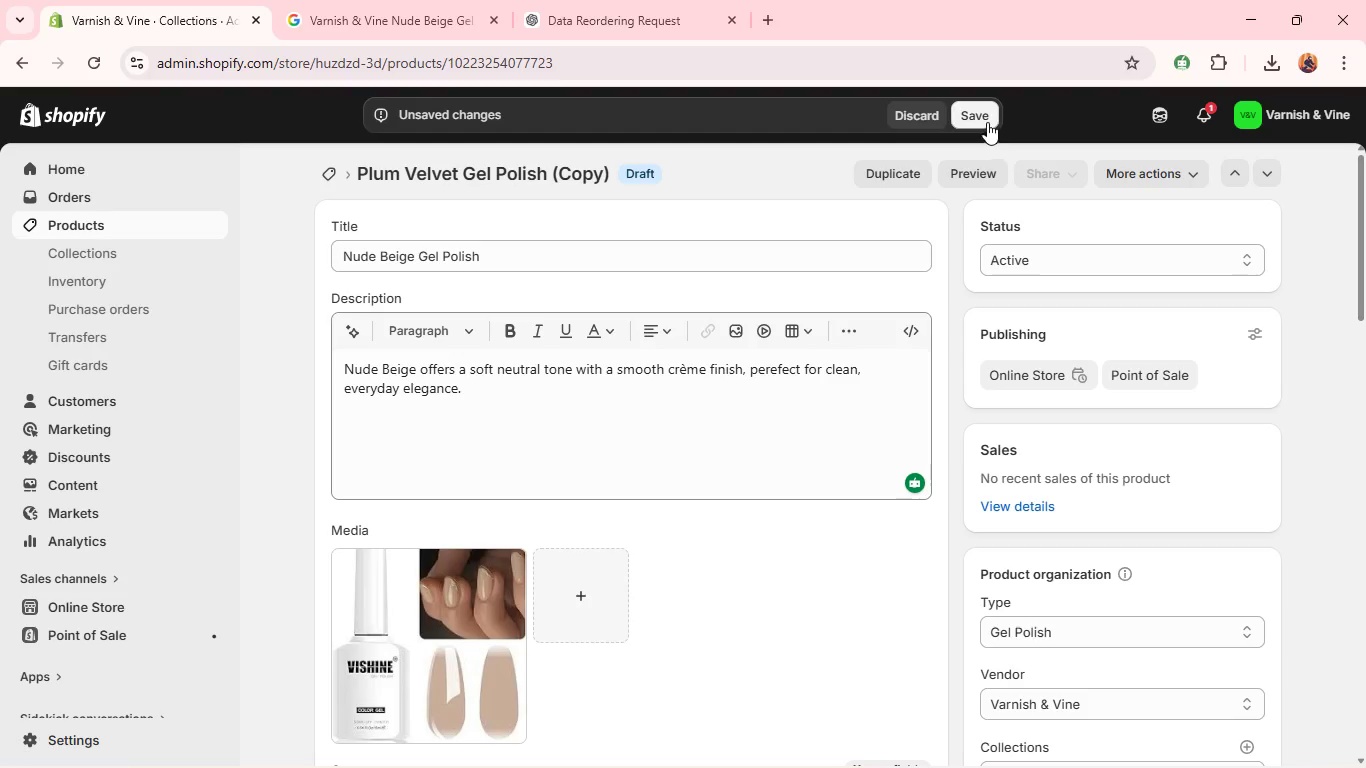 
left_click([984, 117])
 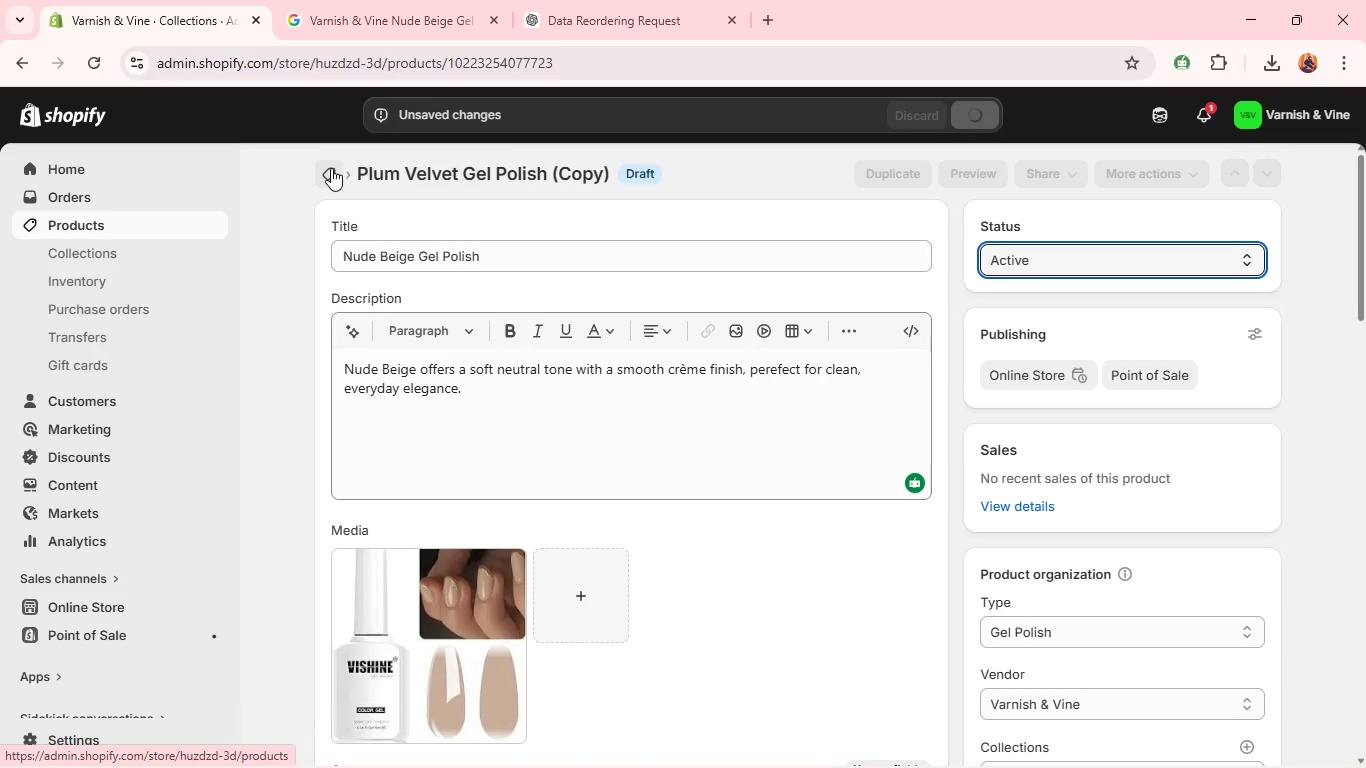 
wait(9.38)
 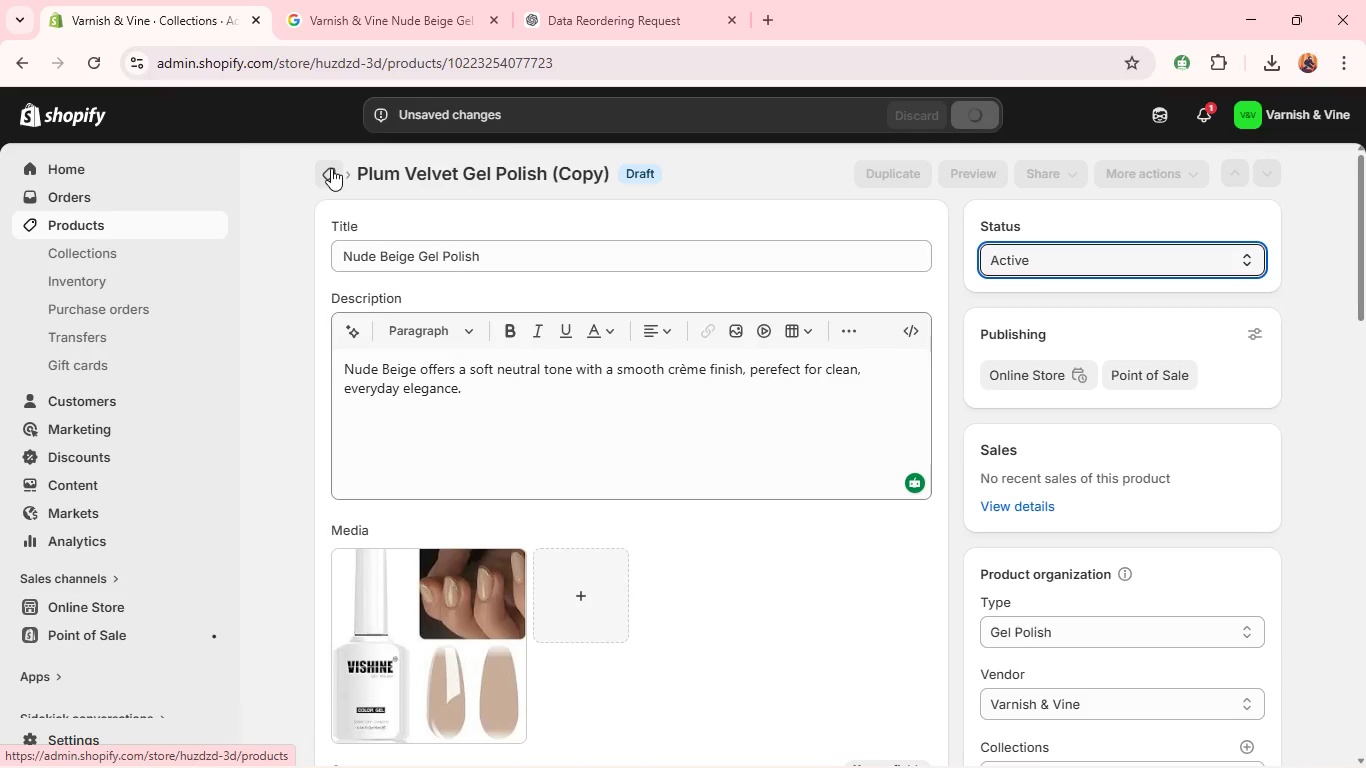 
left_click([331, 167])
 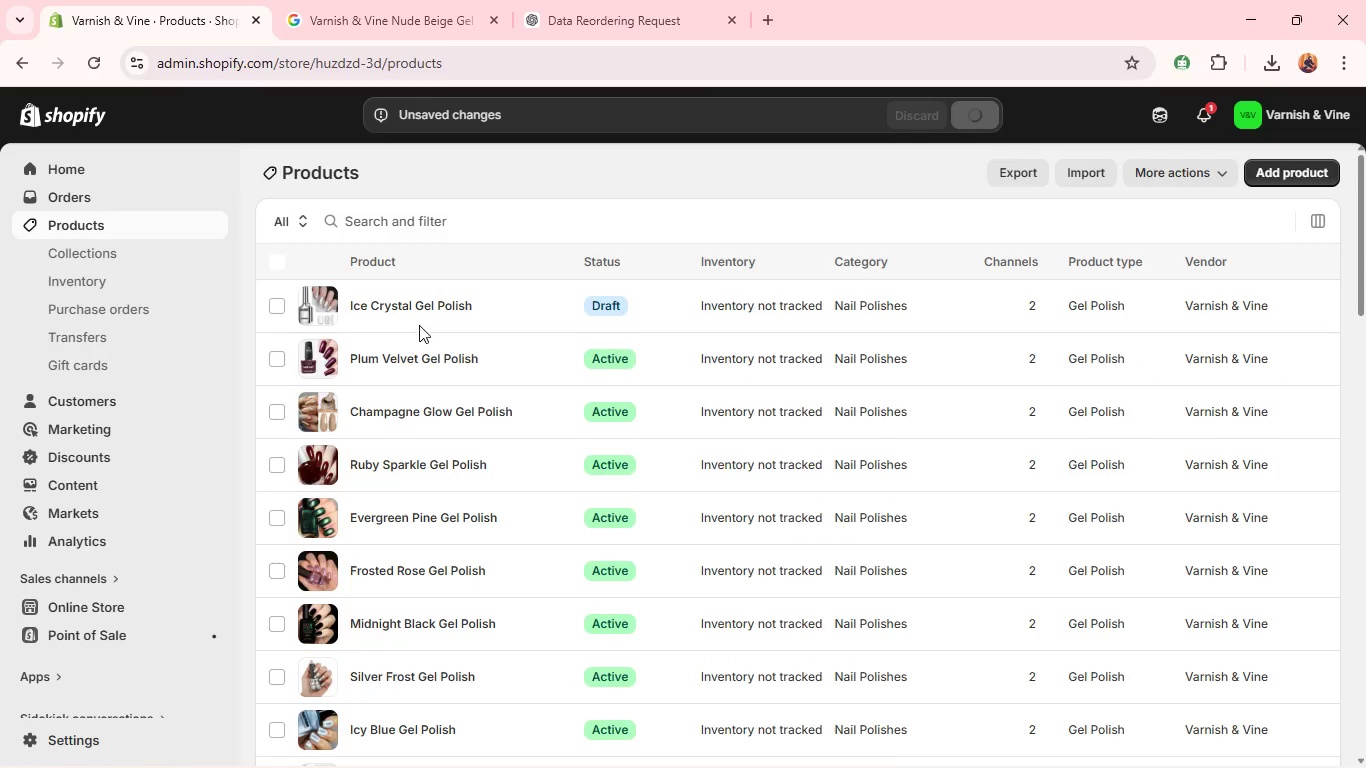 
wait(6.16)
 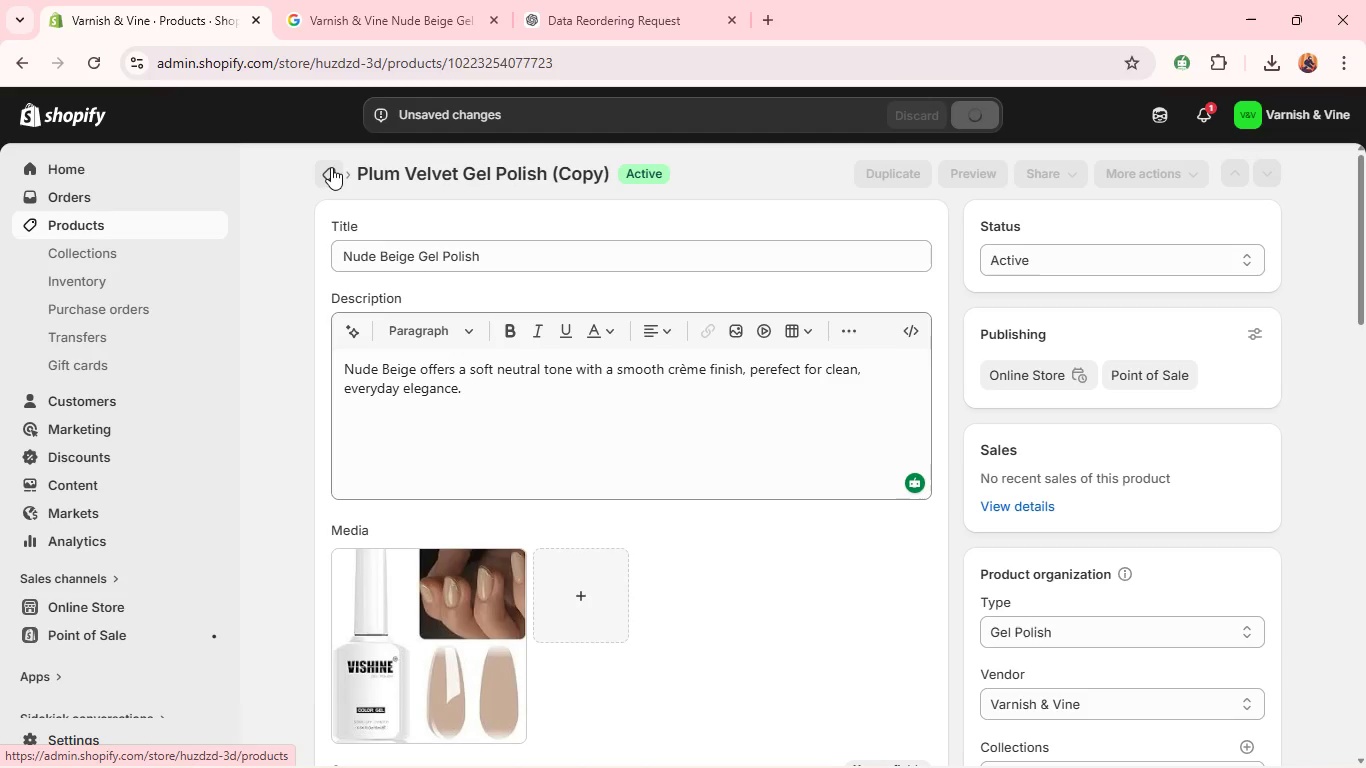 
left_click([409, 320])
 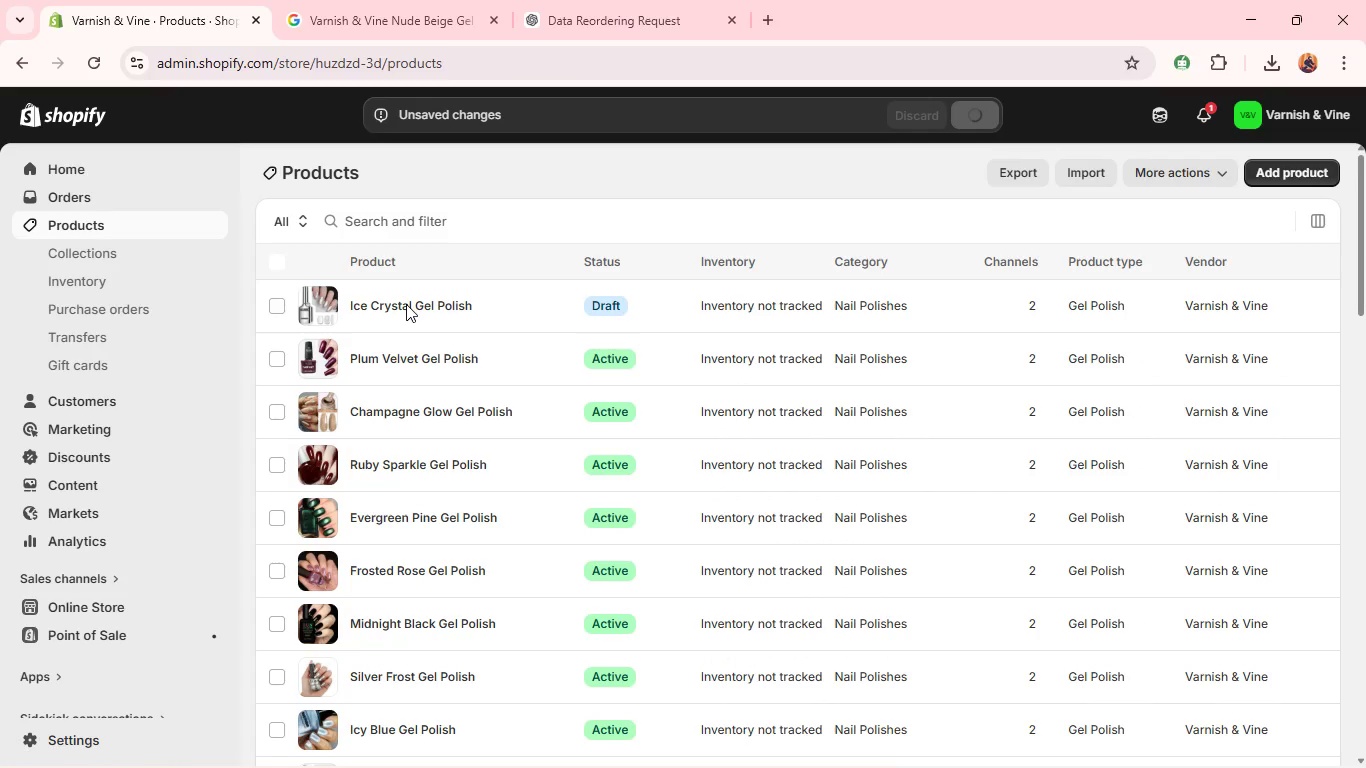 
left_click([406, 304])
 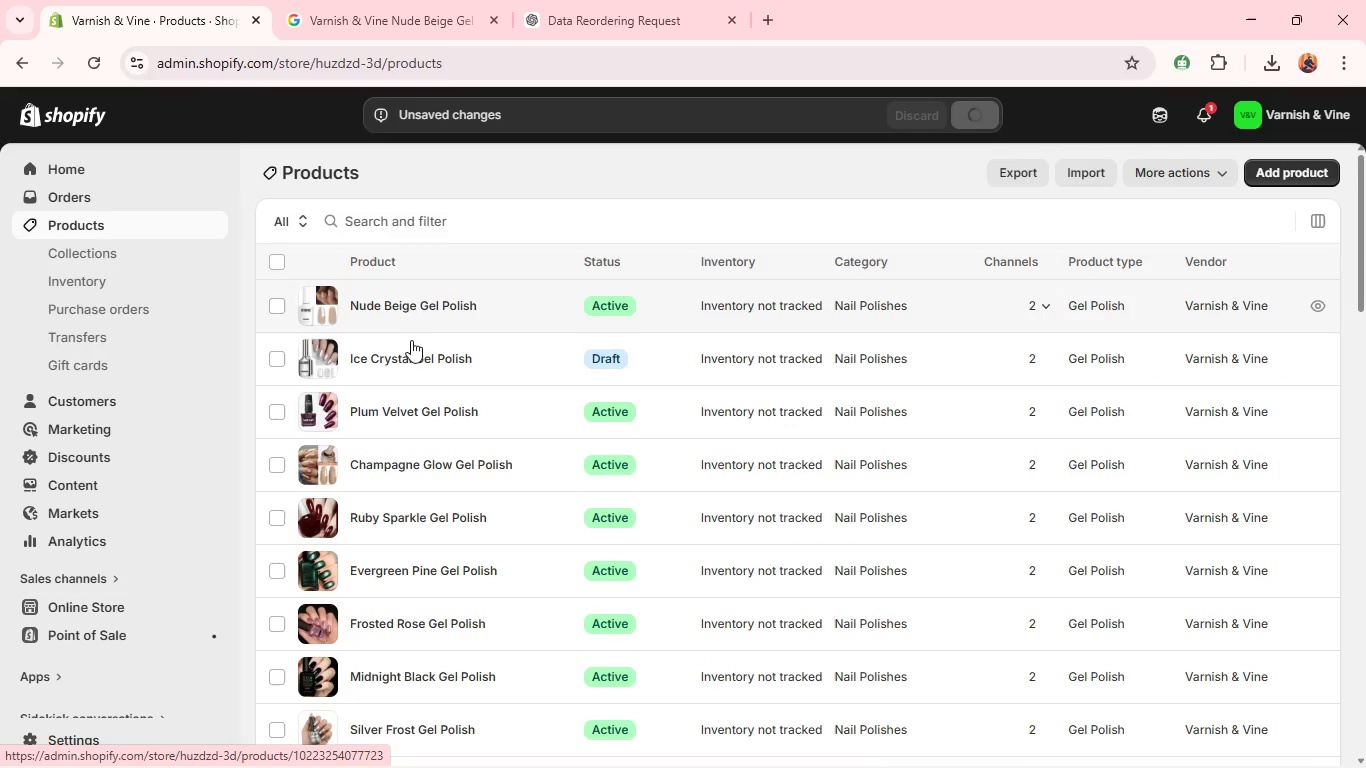 
left_click([410, 353])
 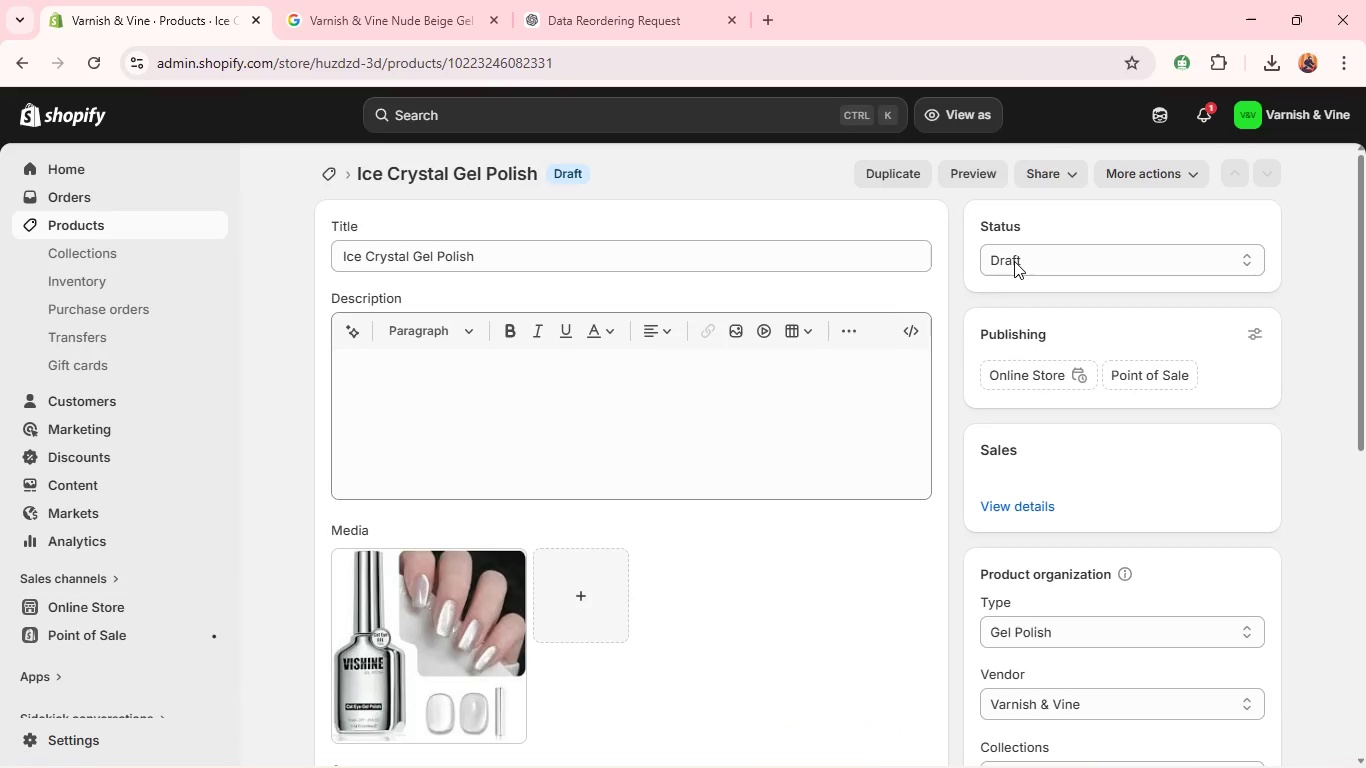 
wait(5.31)
 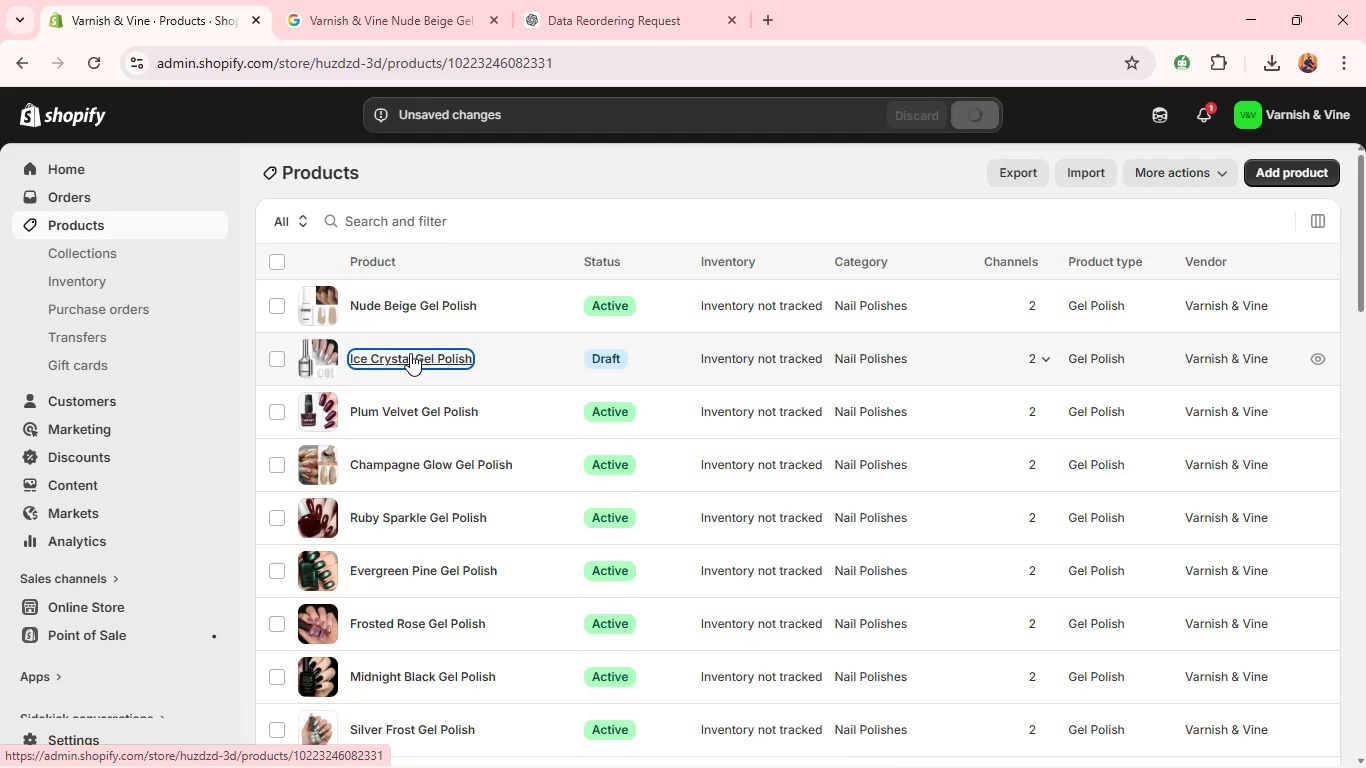 
left_click([1010, 262])
 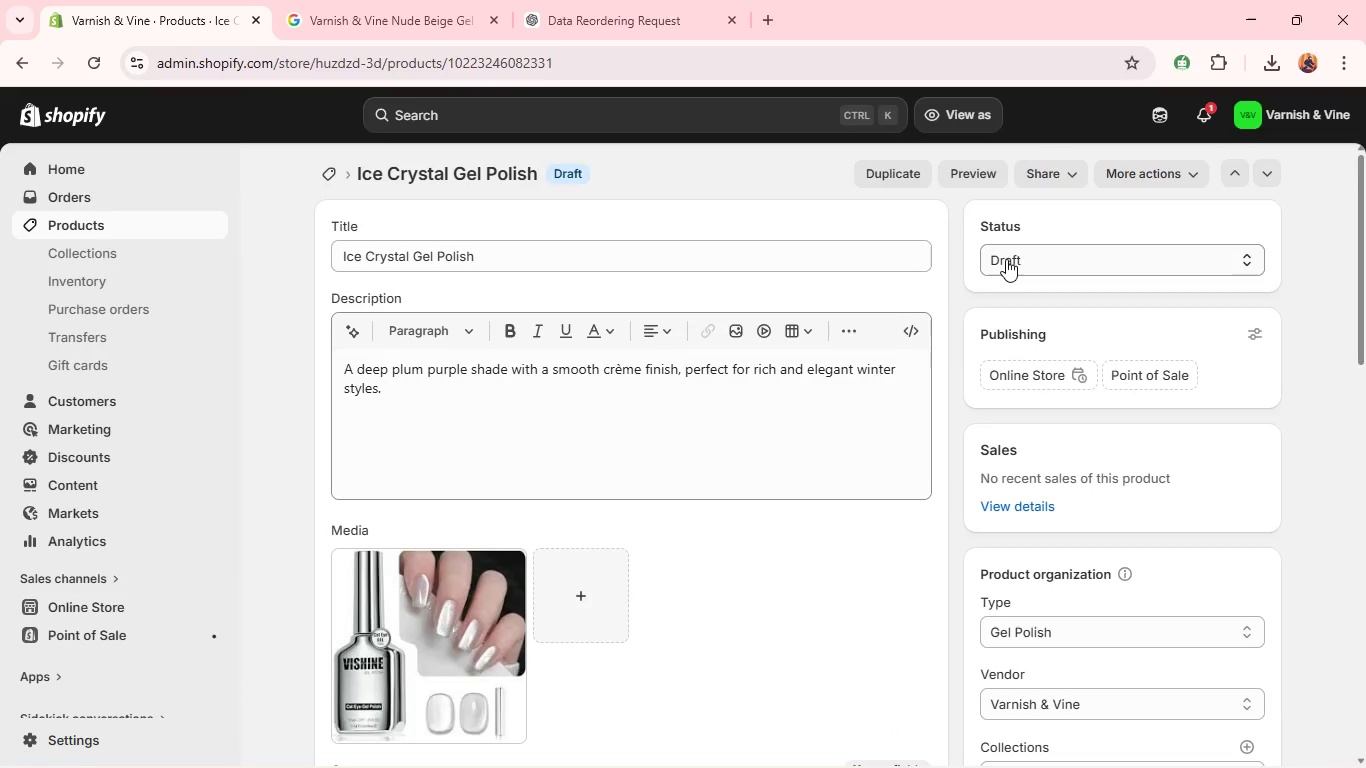 
left_click([1007, 263])
 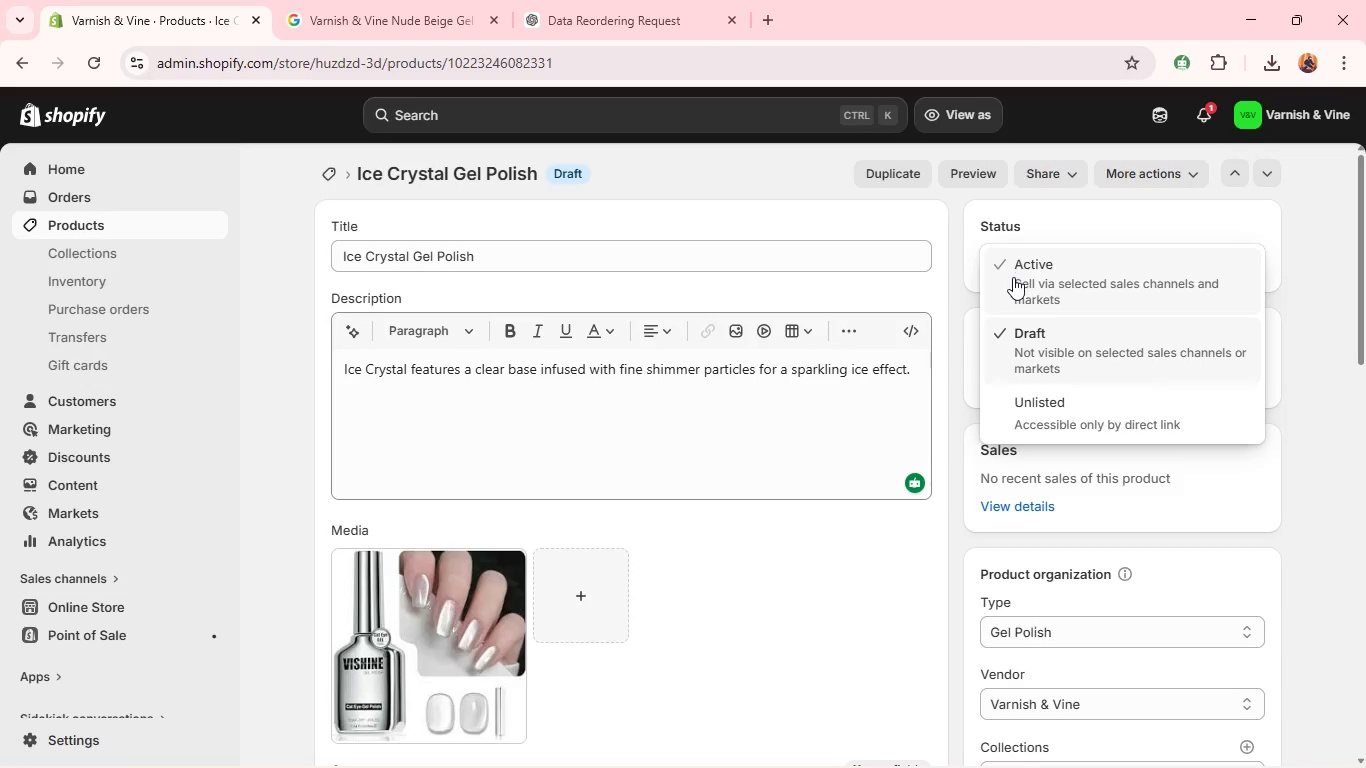 
left_click([1013, 277])
 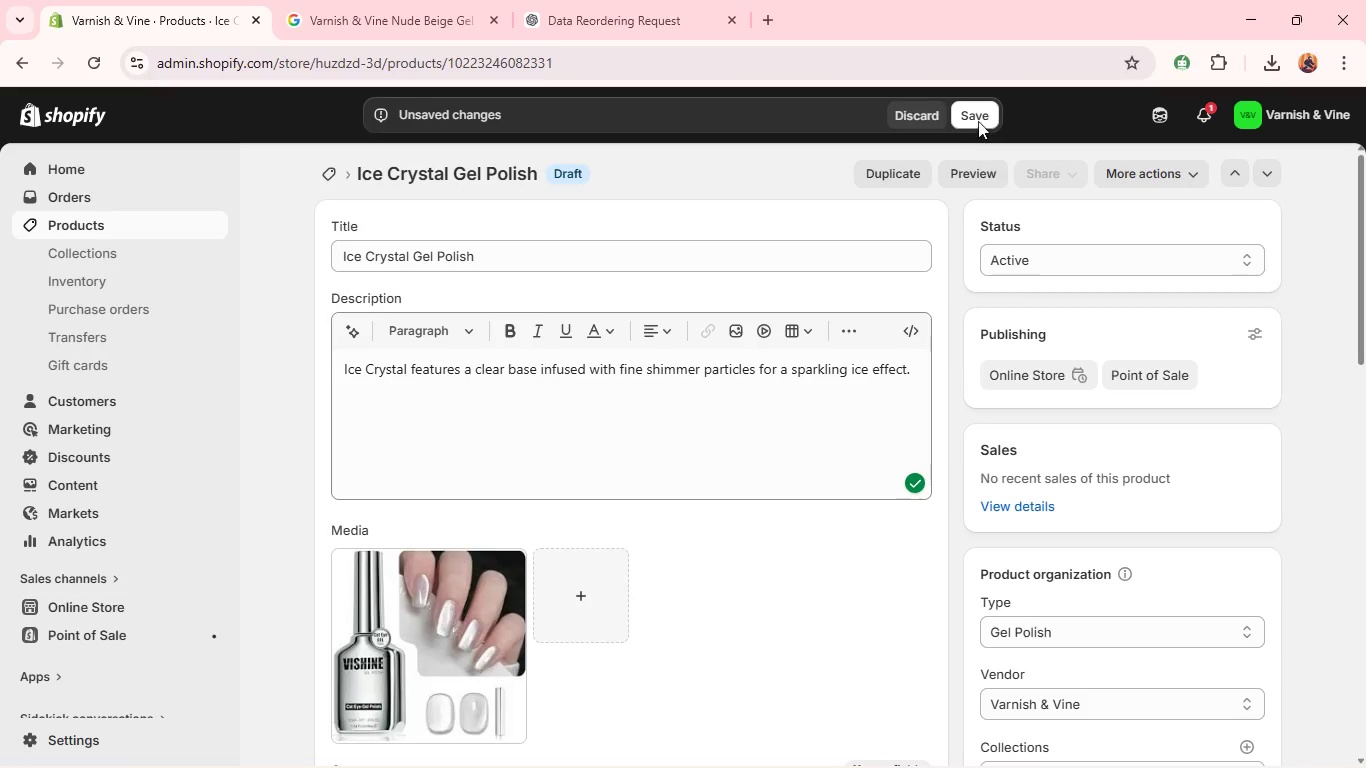 
left_click([977, 115])
 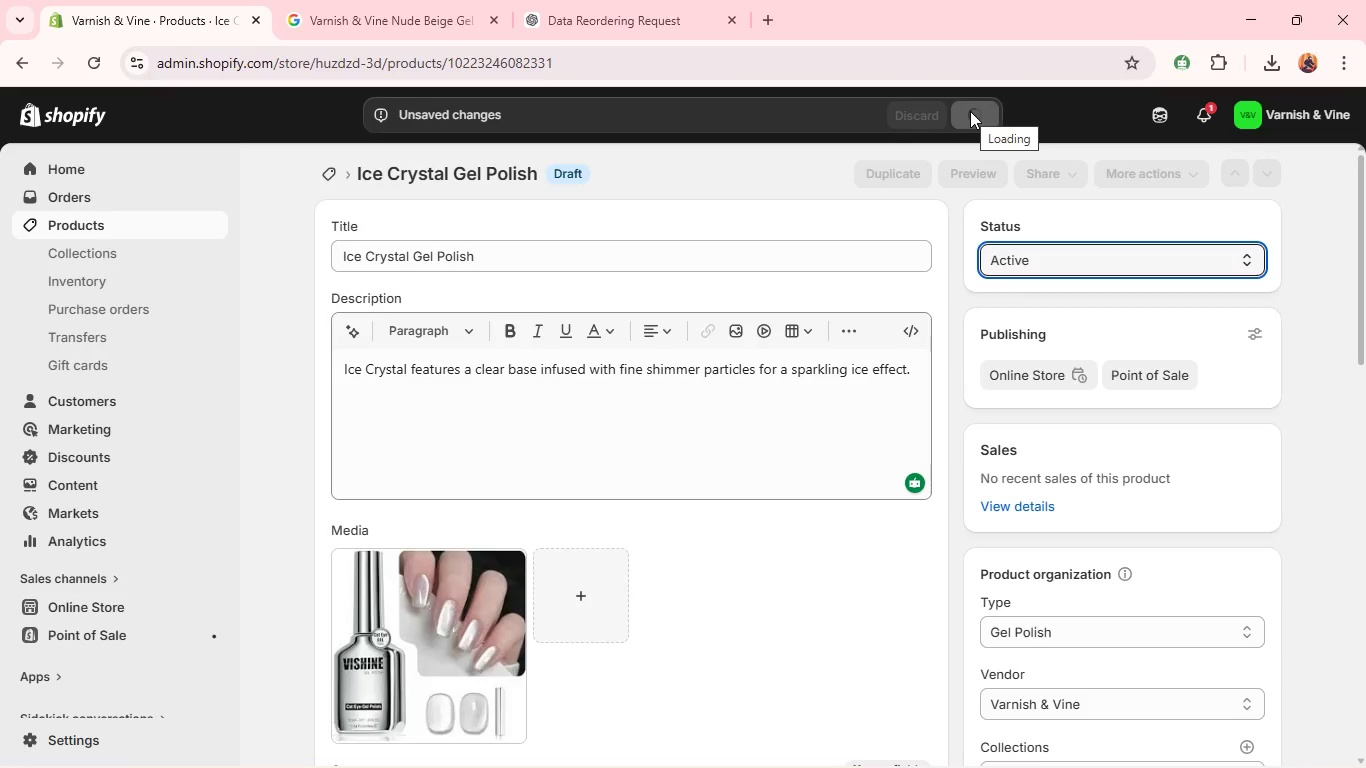 
key(Unknown)
 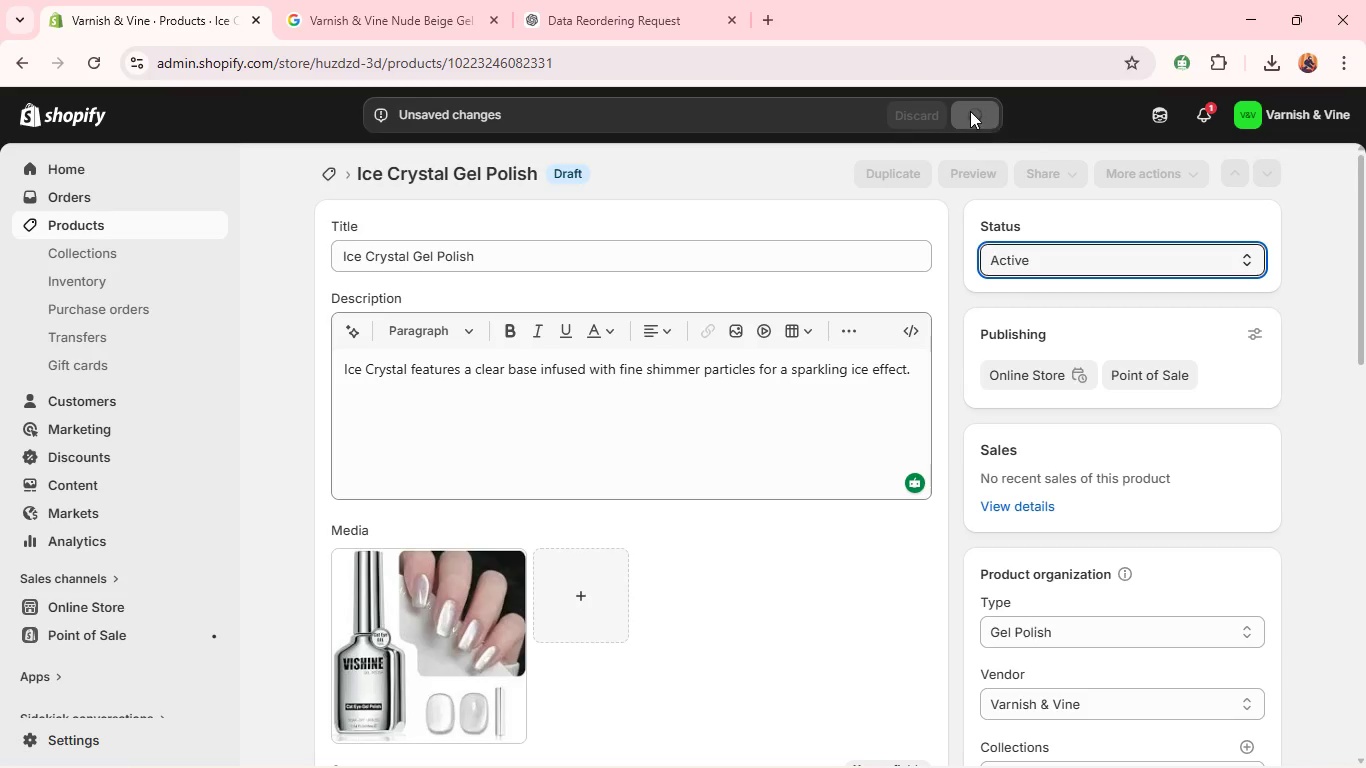 
key(2)
 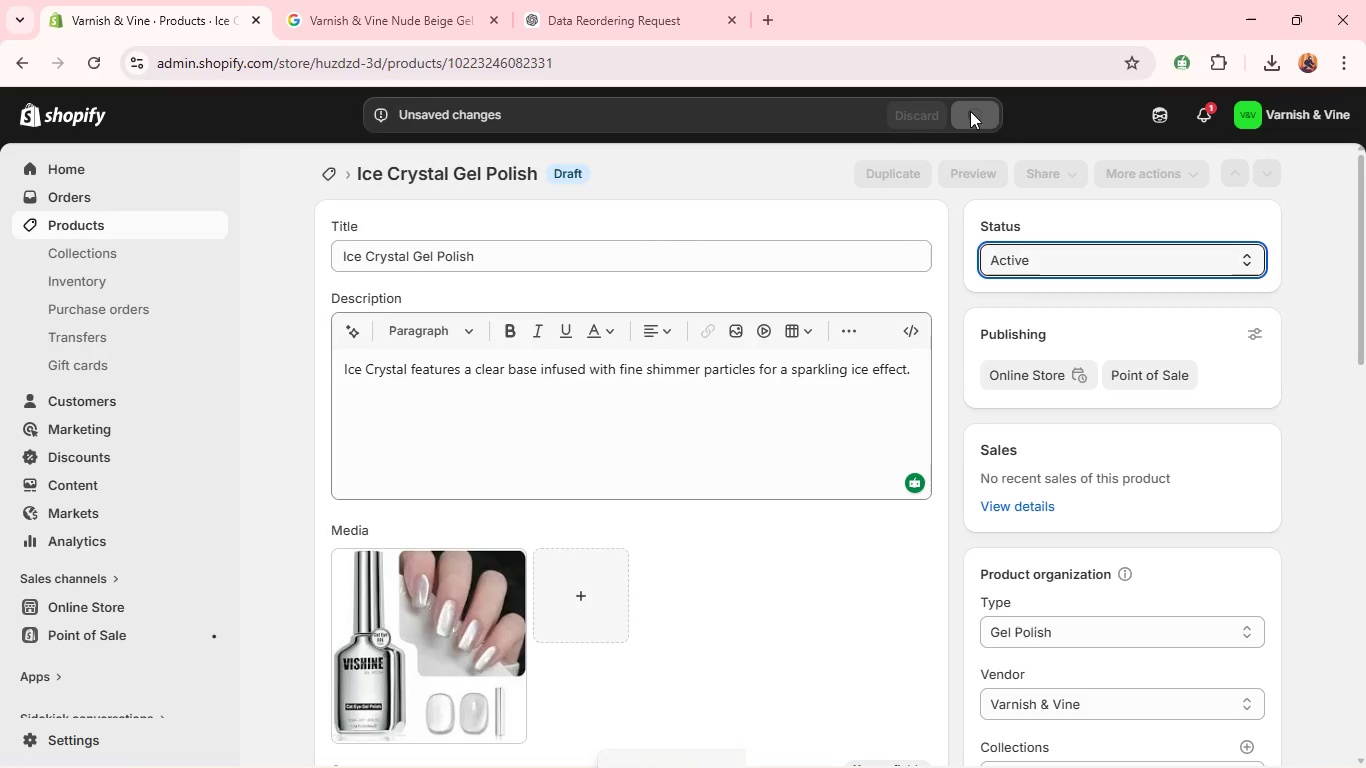 
key(Tab)
 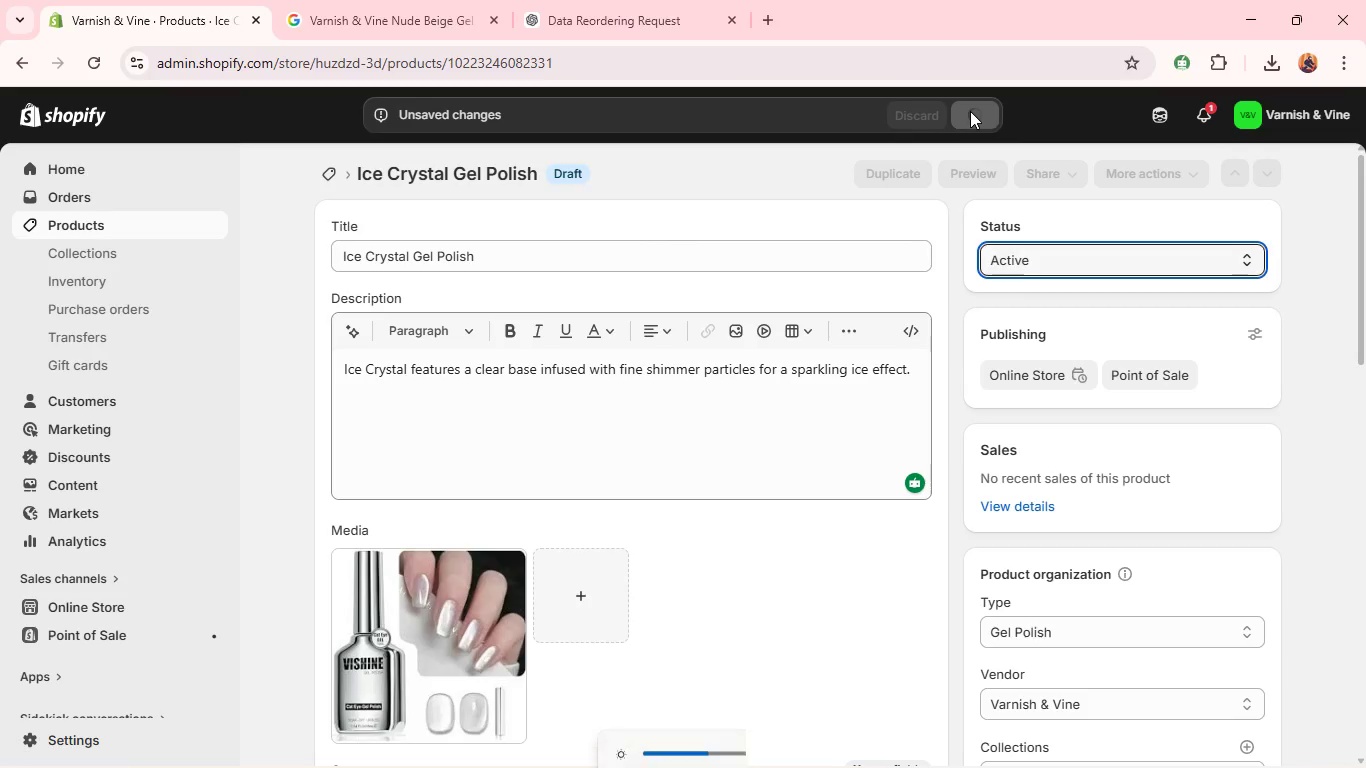 
key(CapsLock)
 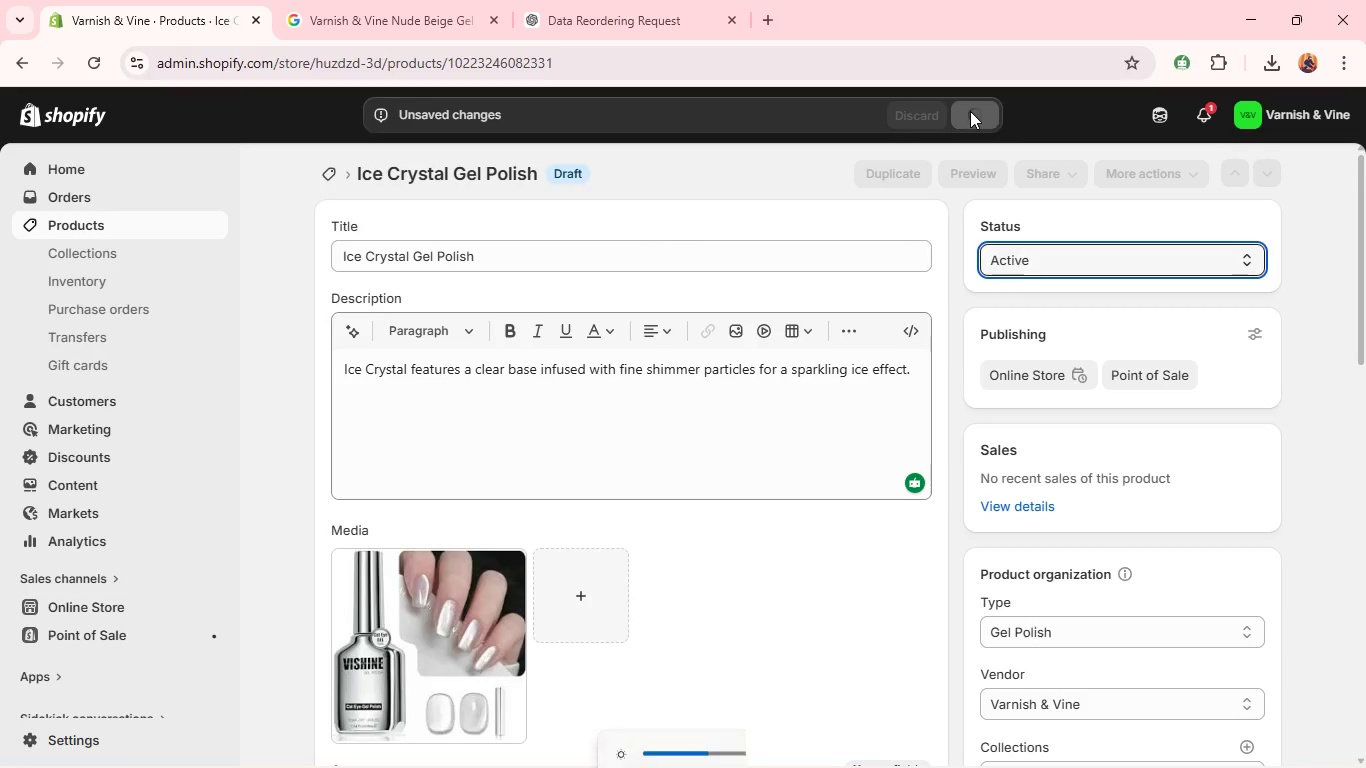 
key(Shift+ShiftLeft)
 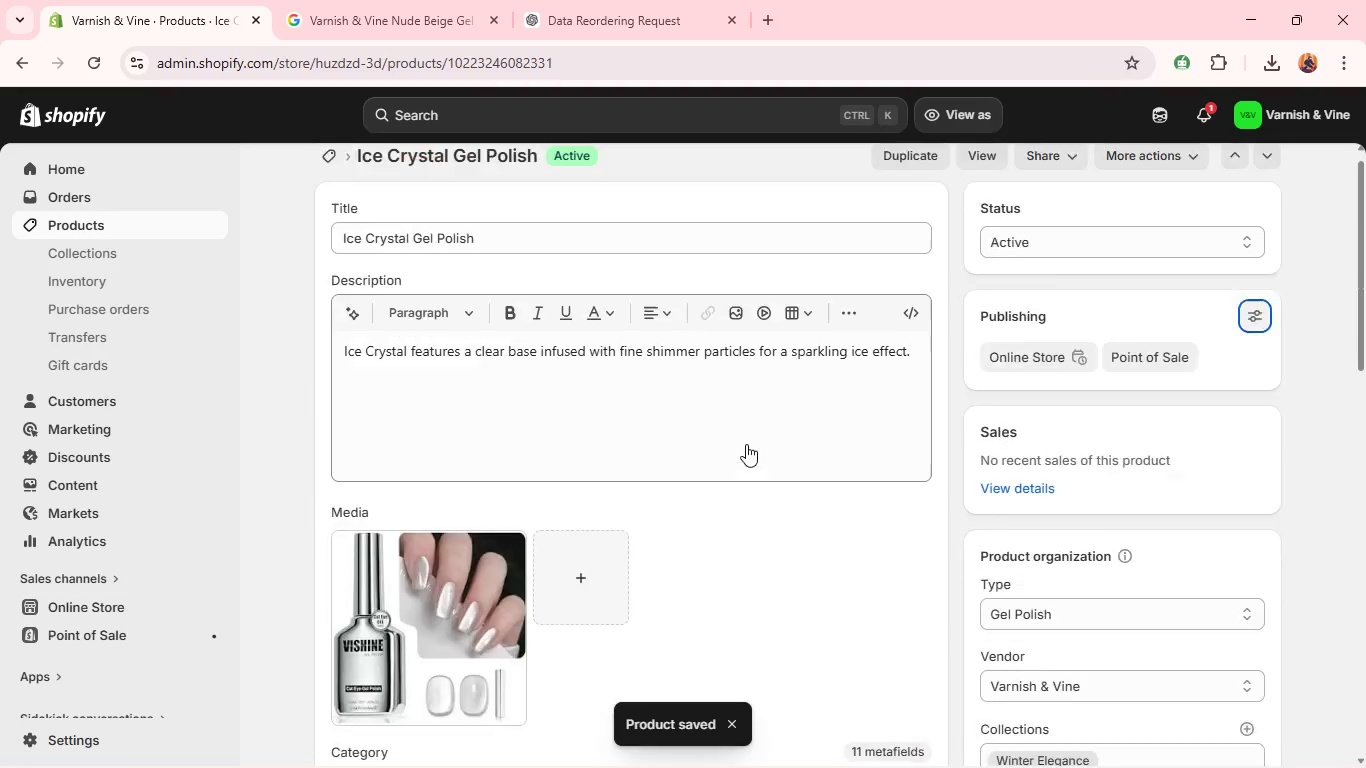 
left_click([916, 184])
 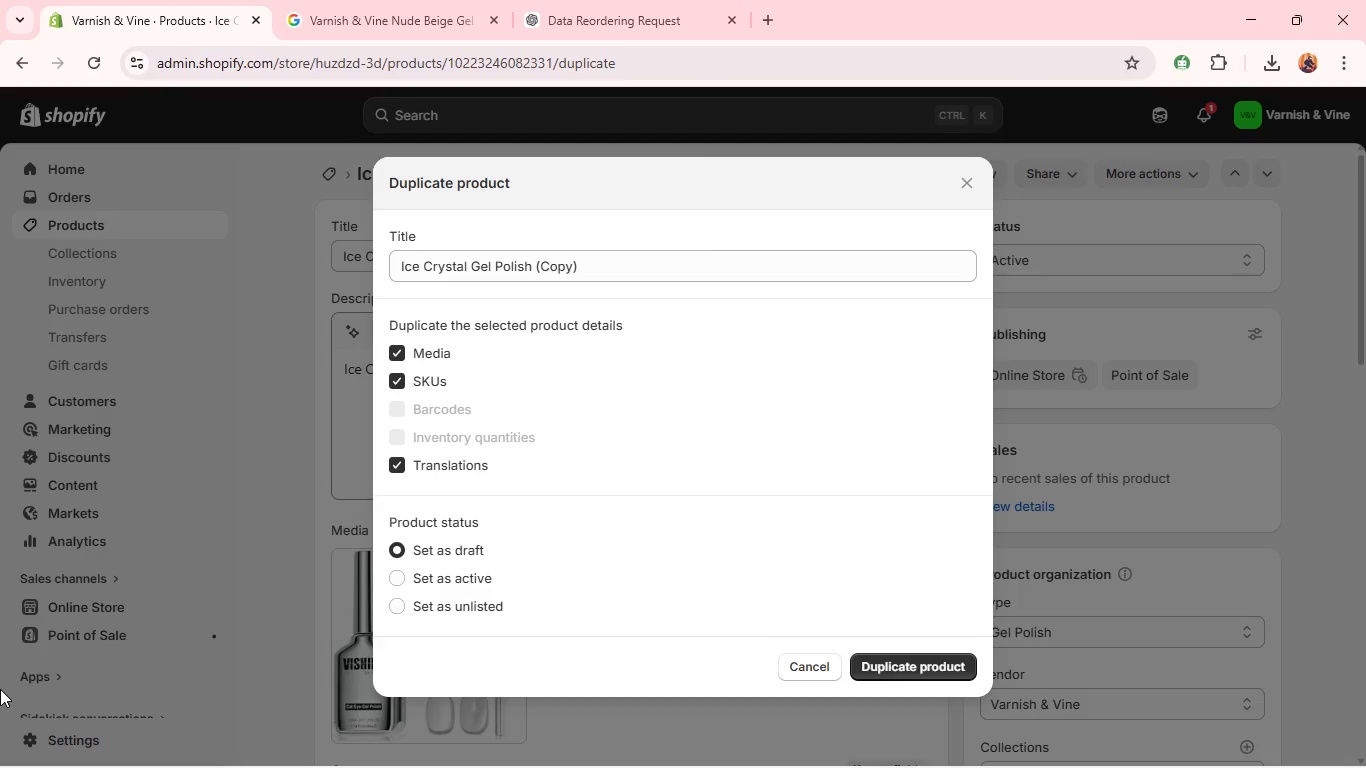 
wait(37.38)
 